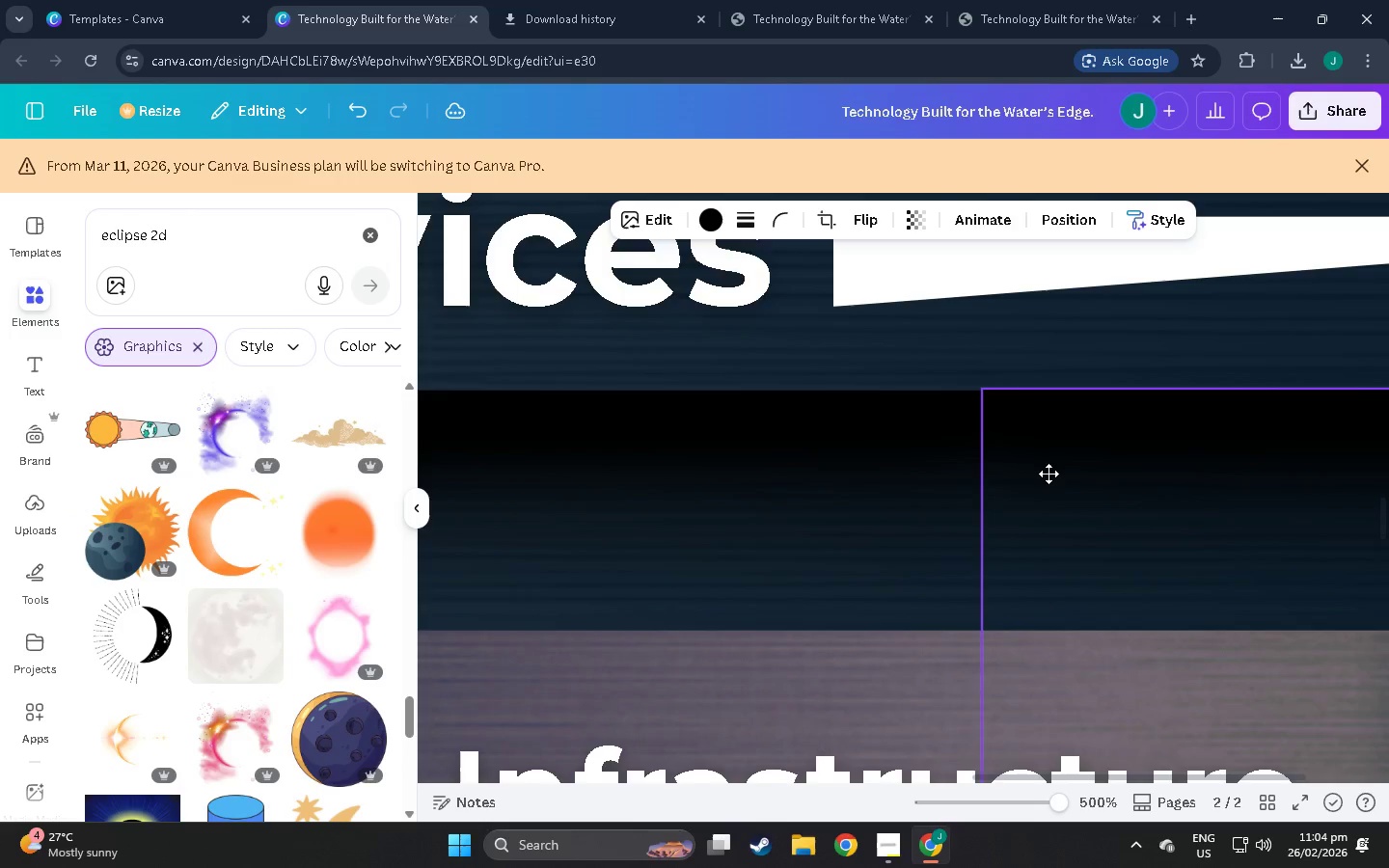 
hold_key(key=ControlLeft, duration=1.5)
 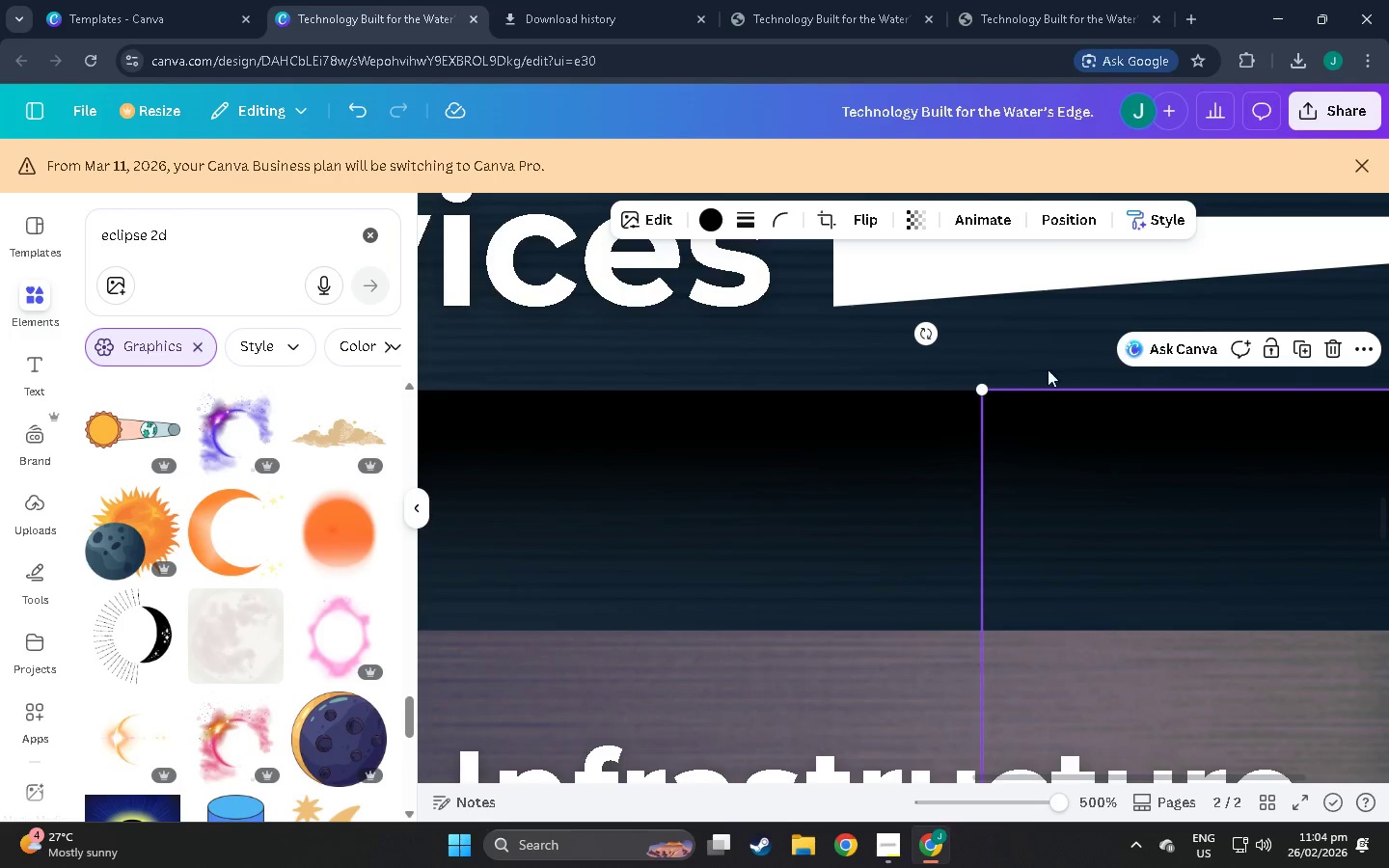 
hold_key(key=ControlLeft, duration=0.33)
 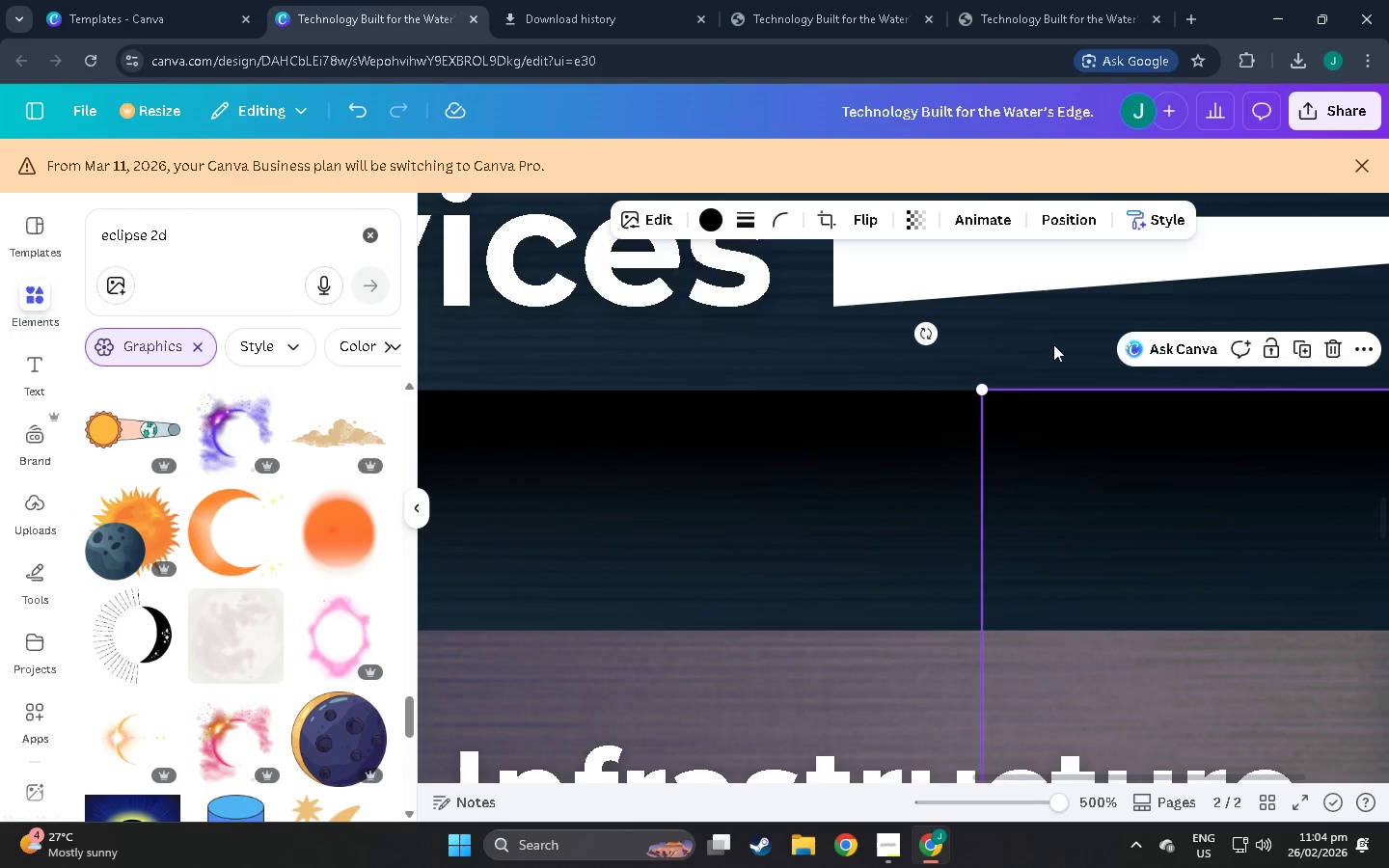 
left_click([1053, 344])
 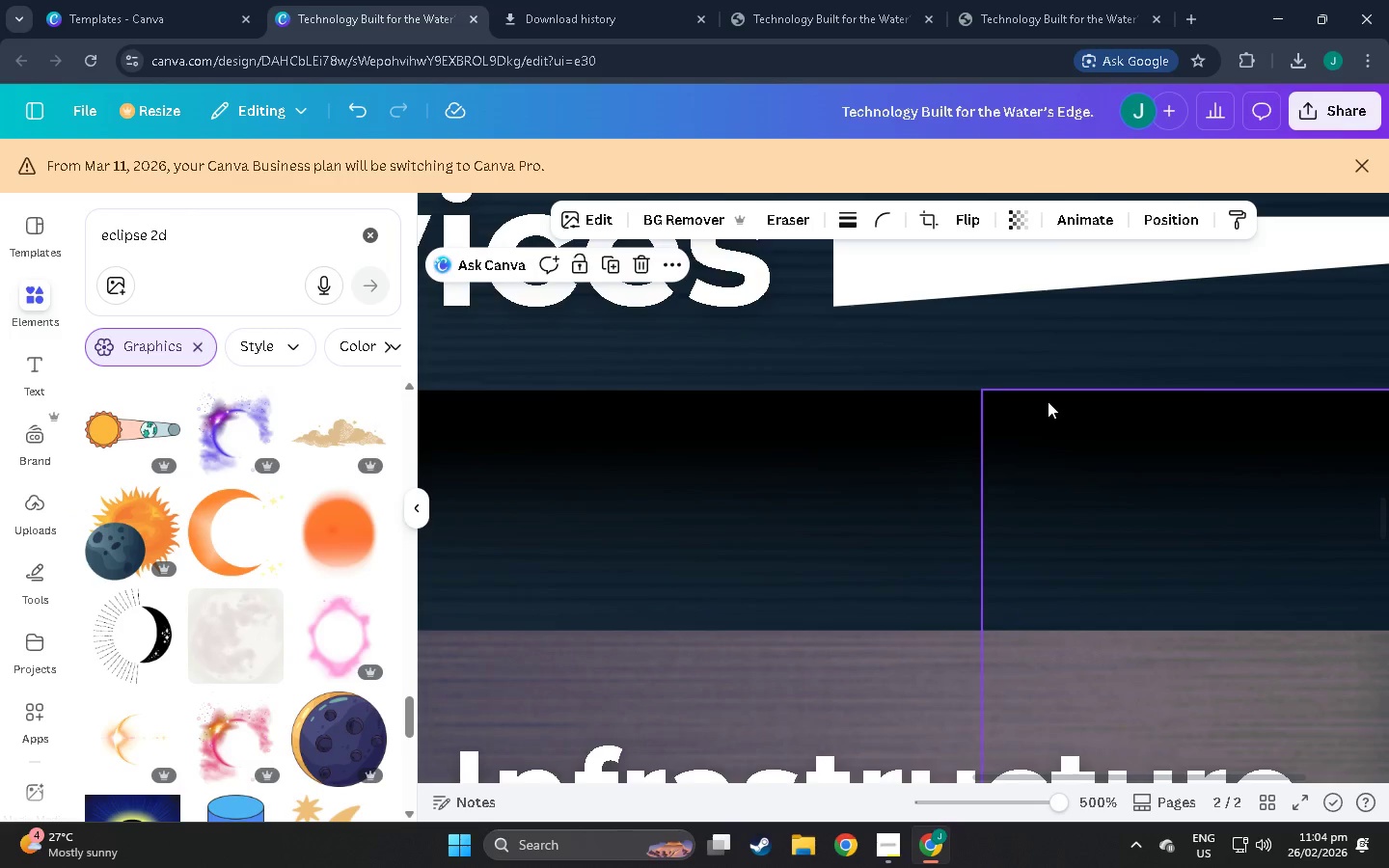 
hold_key(key=ControlLeft, duration=1.51)
left_click_drag(start_coordinate=[1066, 442], to_coordinate=[1057, 446])
 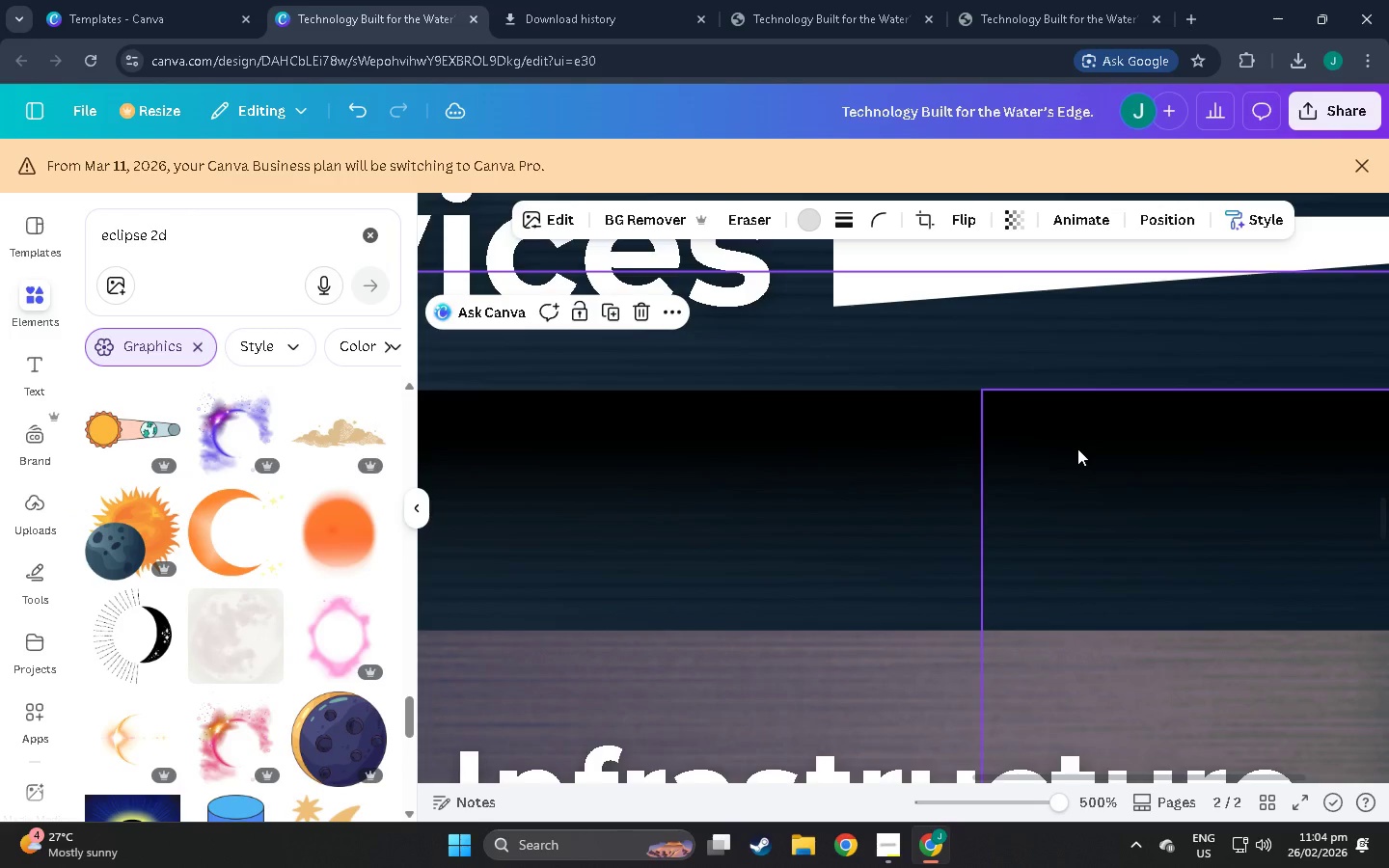 
key(Control+Z)
 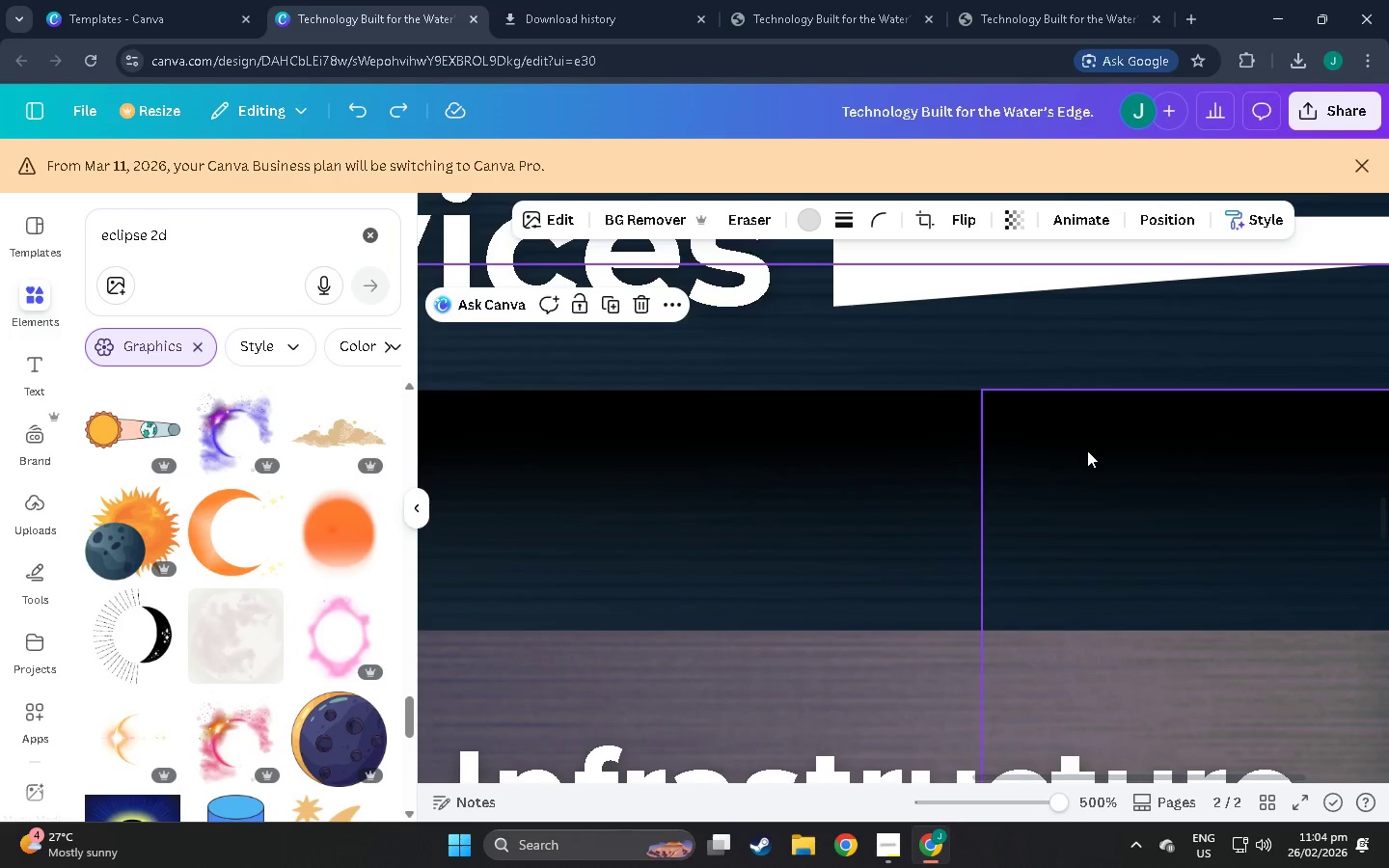 
left_click([1087, 450])
 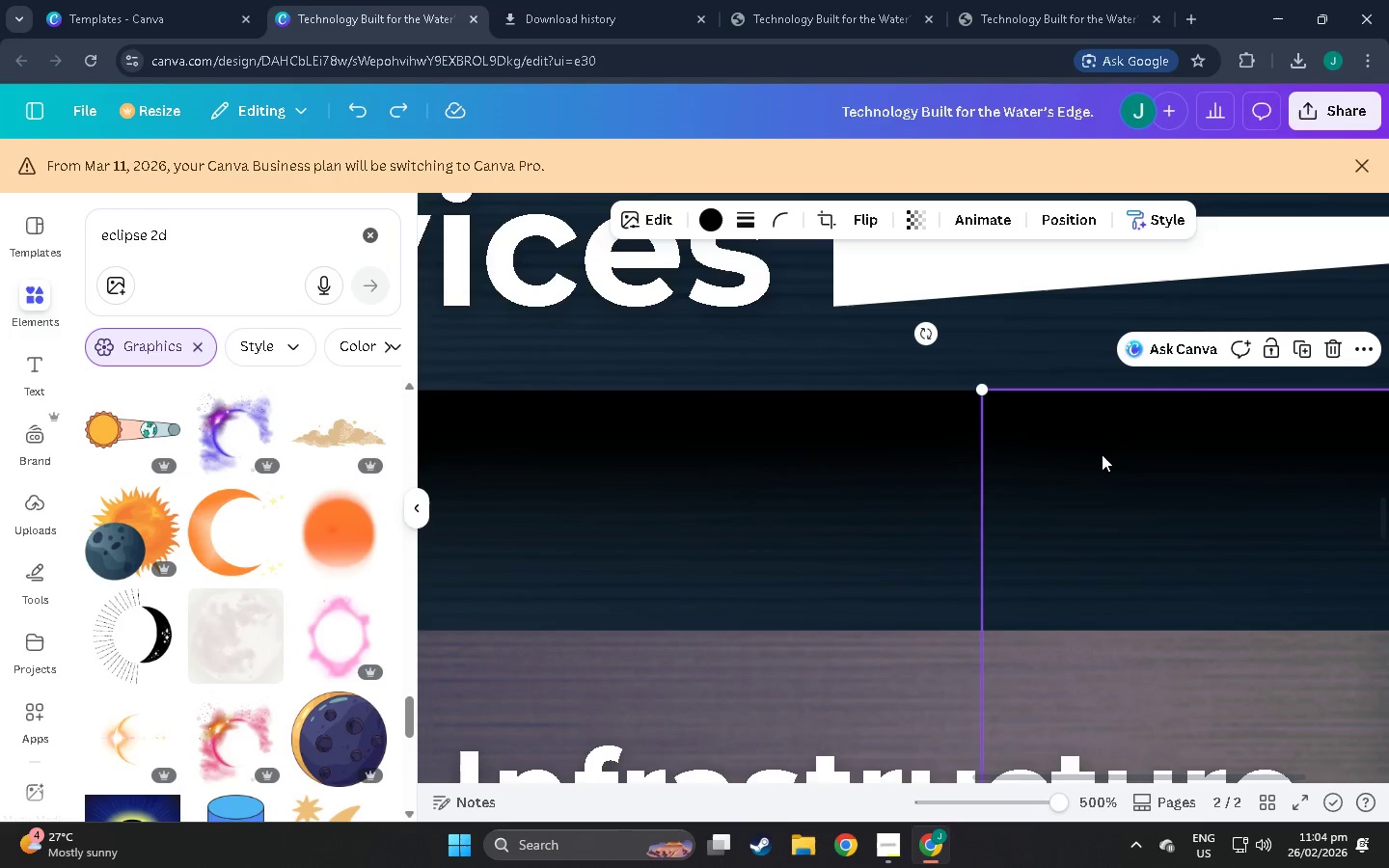 
hold_key(key=ControlLeft, duration=1.5)
 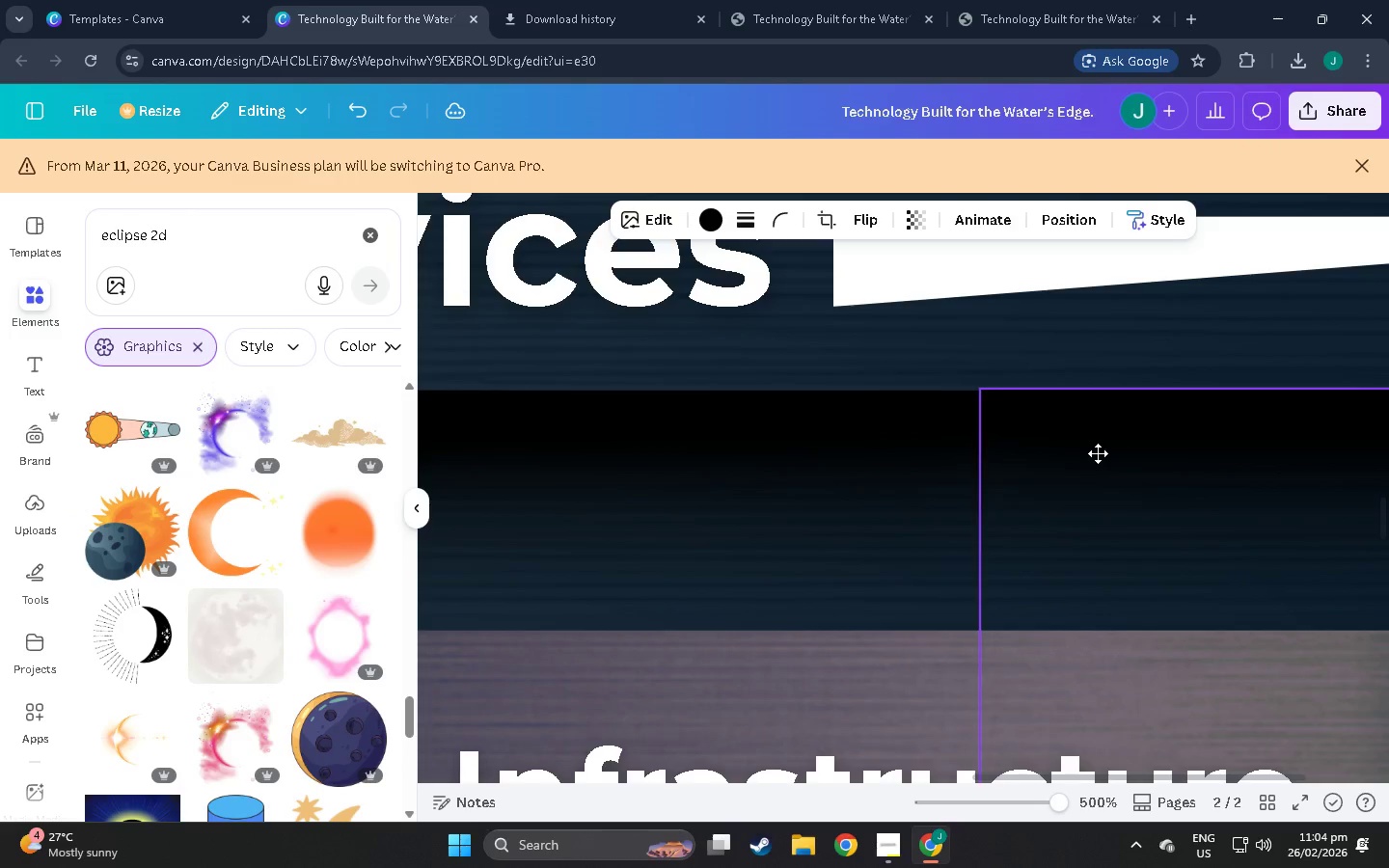 
hold_key(key=ControlLeft, duration=1.51)
 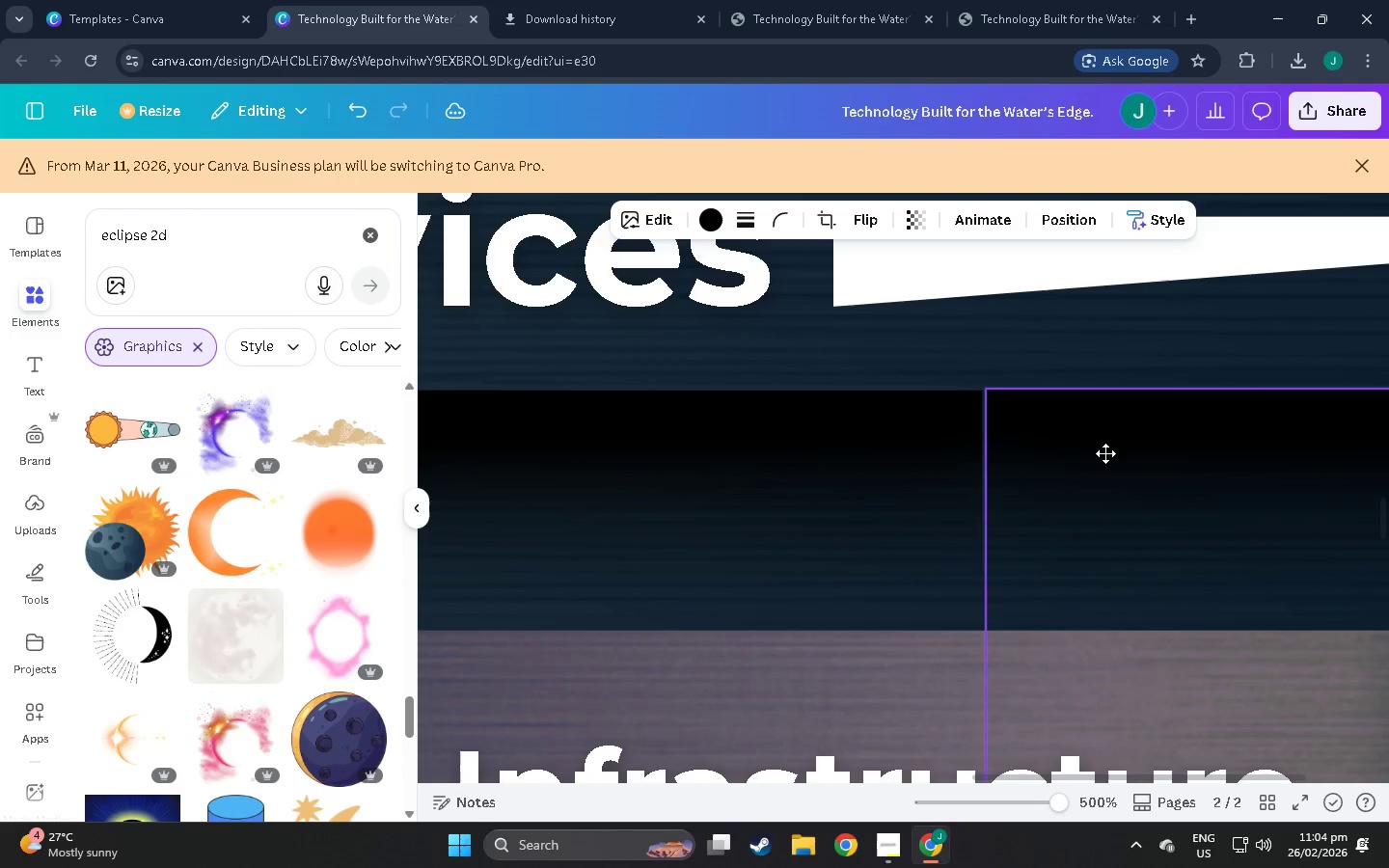 
hold_key(key=ControlLeft, duration=1.52)
 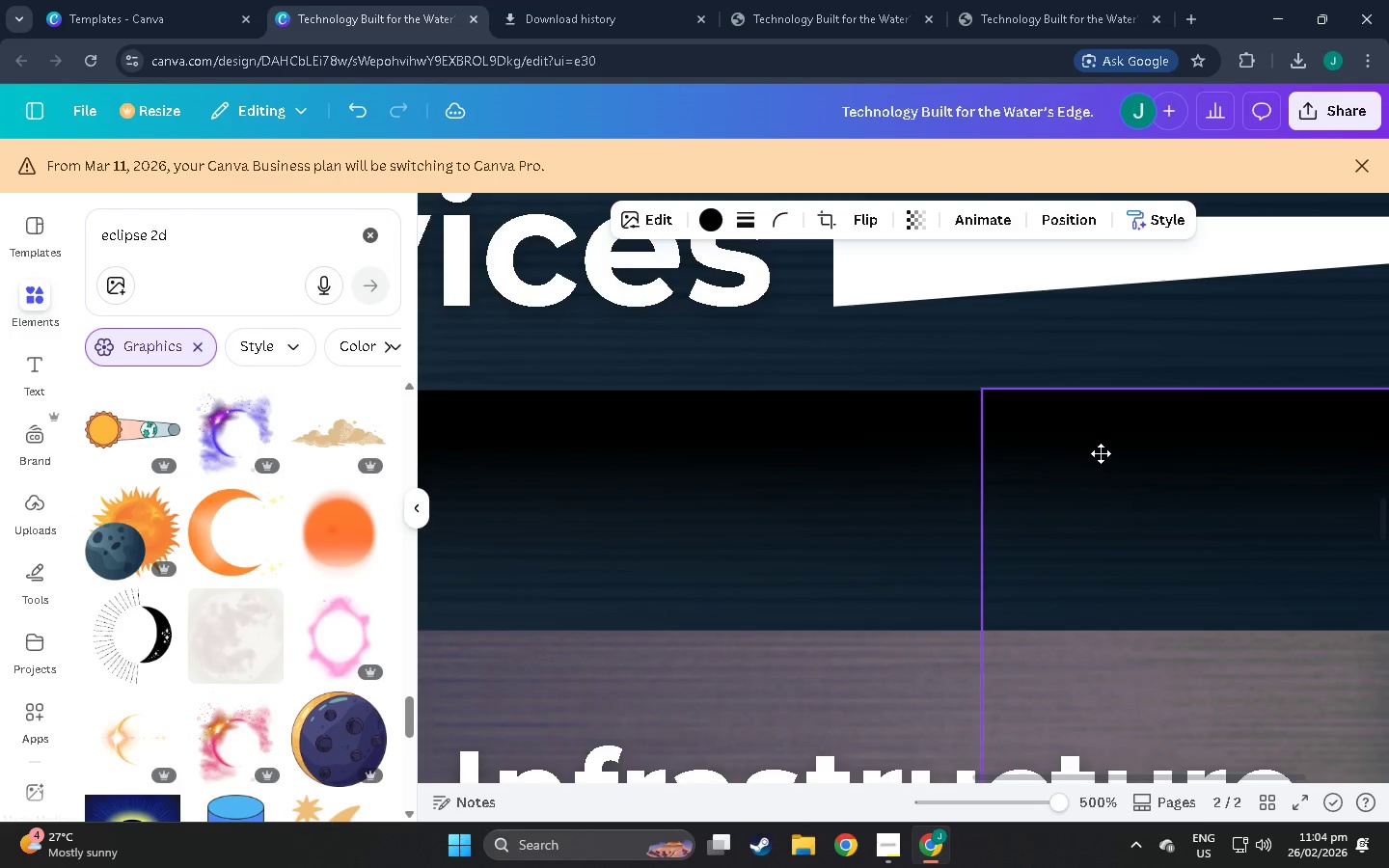 
hold_key(key=ControlLeft, duration=0.86)
 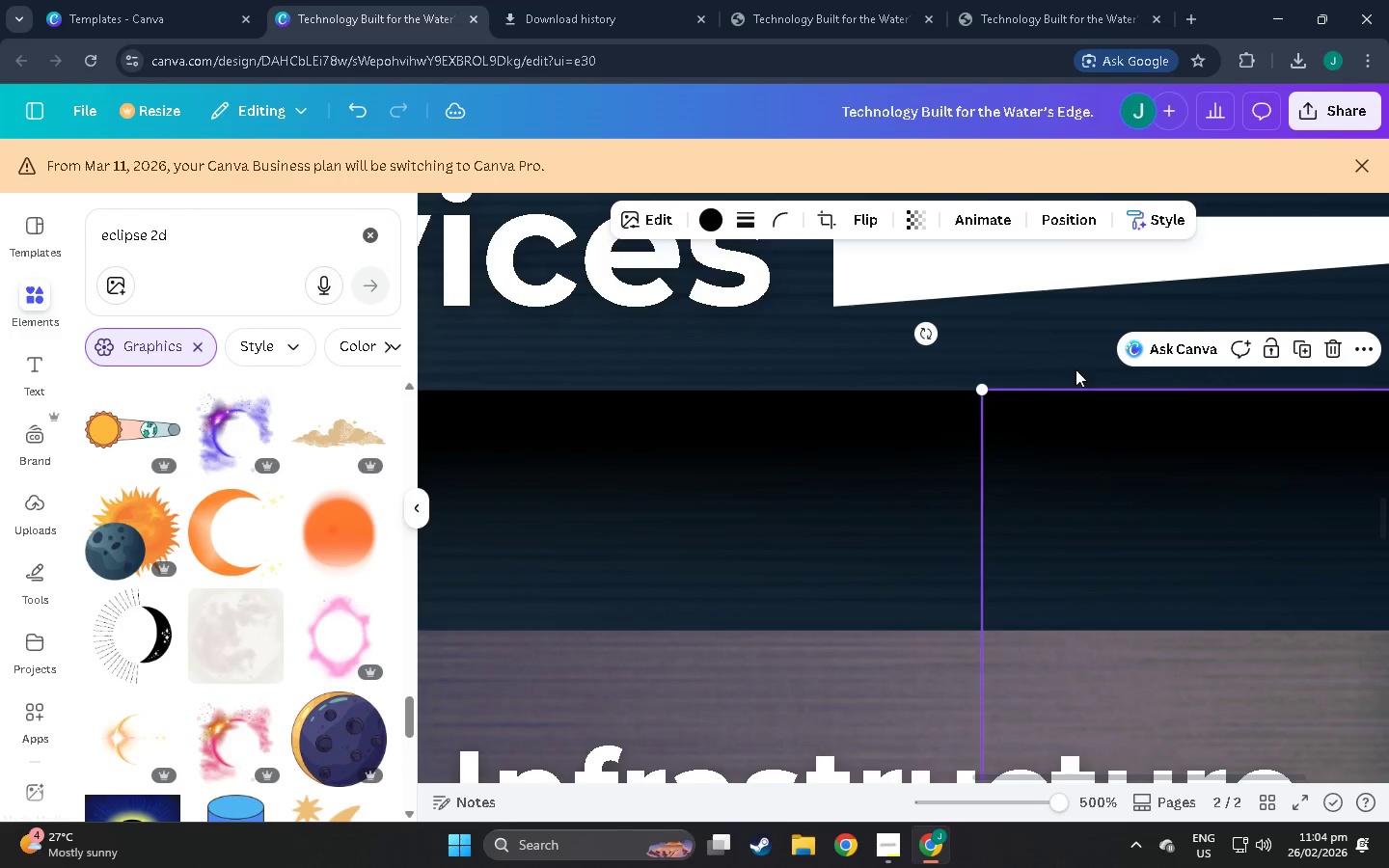 
left_click([1076, 360])
 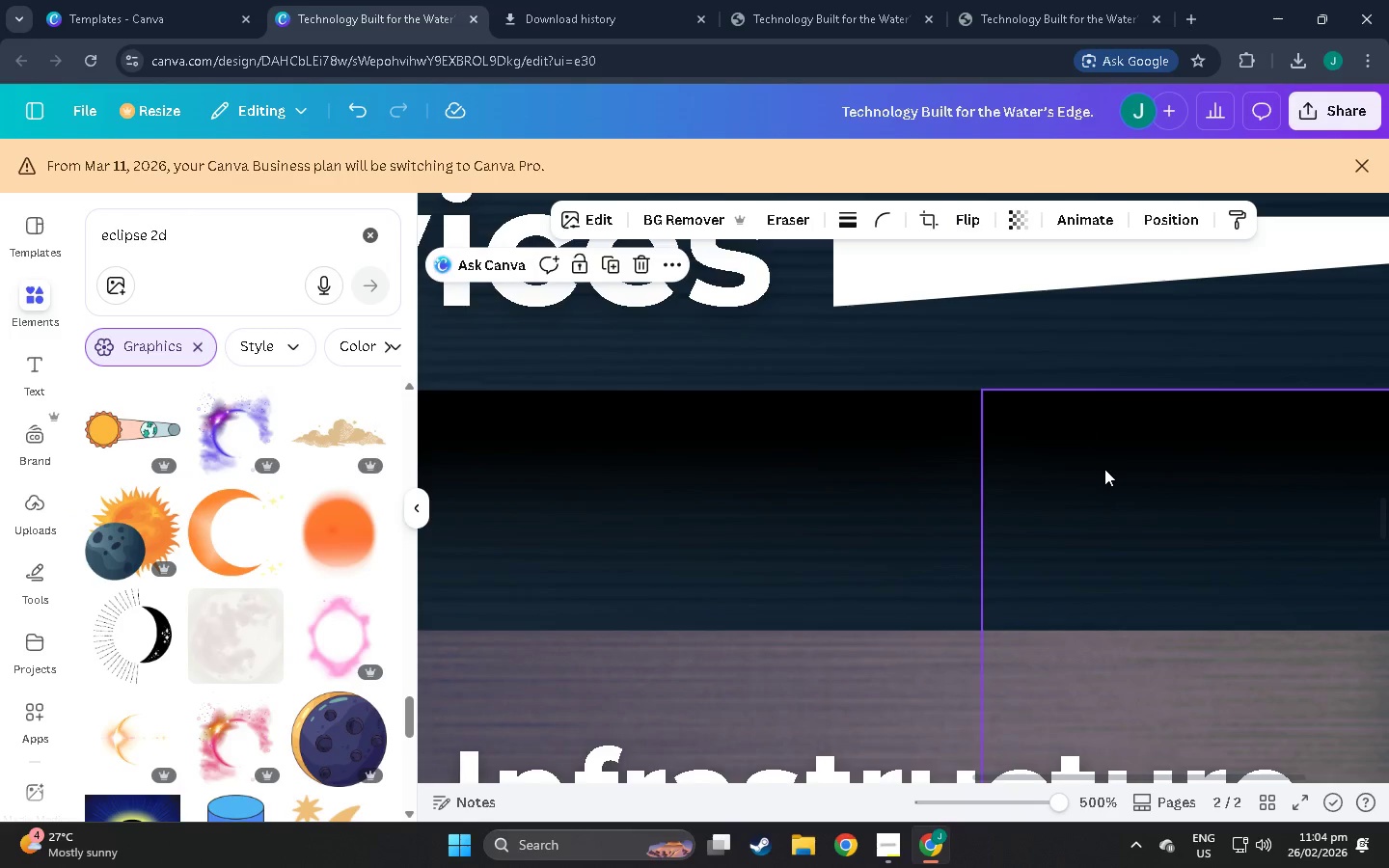 
hold_key(key=ControlLeft, duration=1.02)
left_click_drag(start_coordinate=[1104, 469], to_coordinate=[1100, 469])
 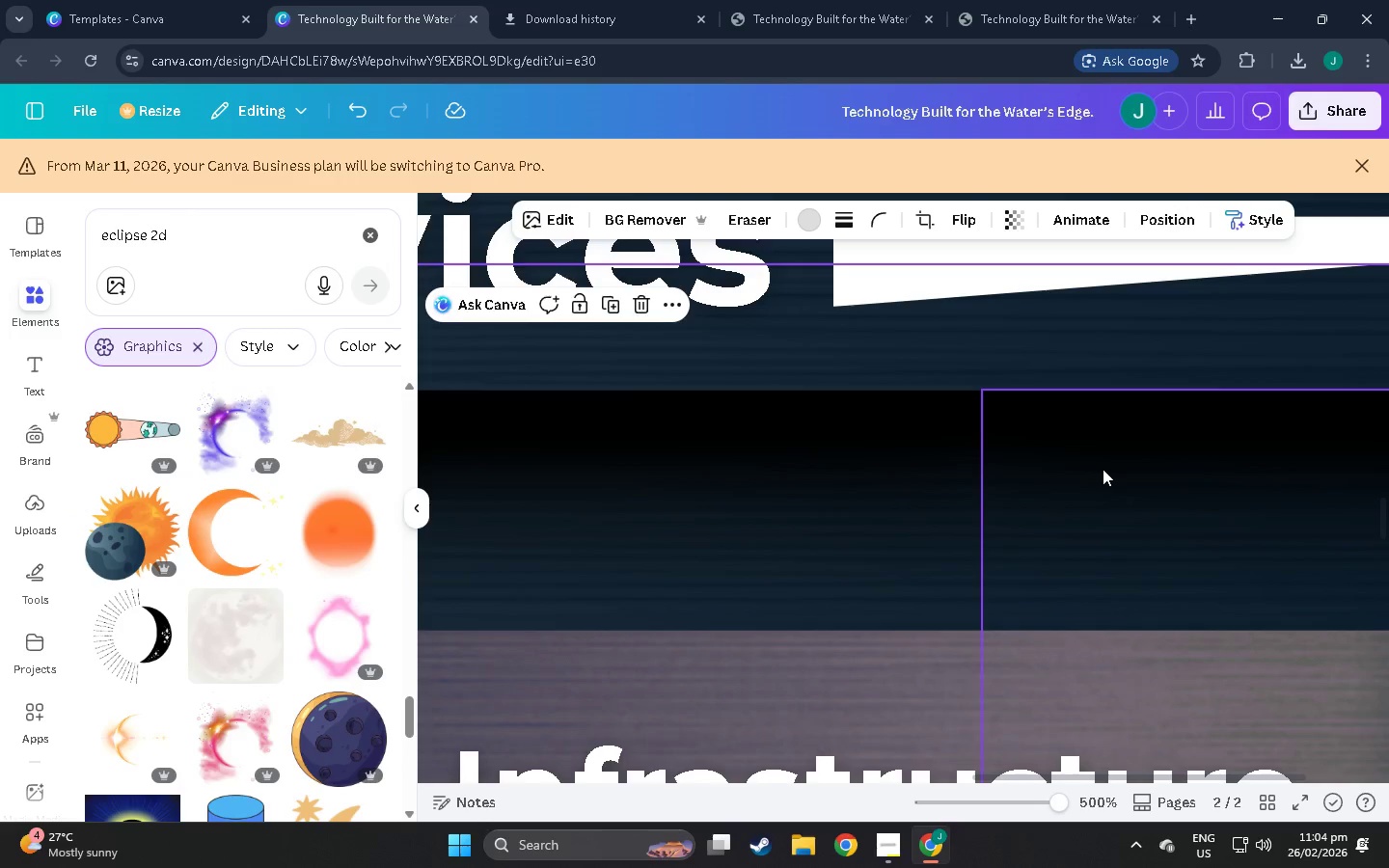 
left_click([1103, 469])
 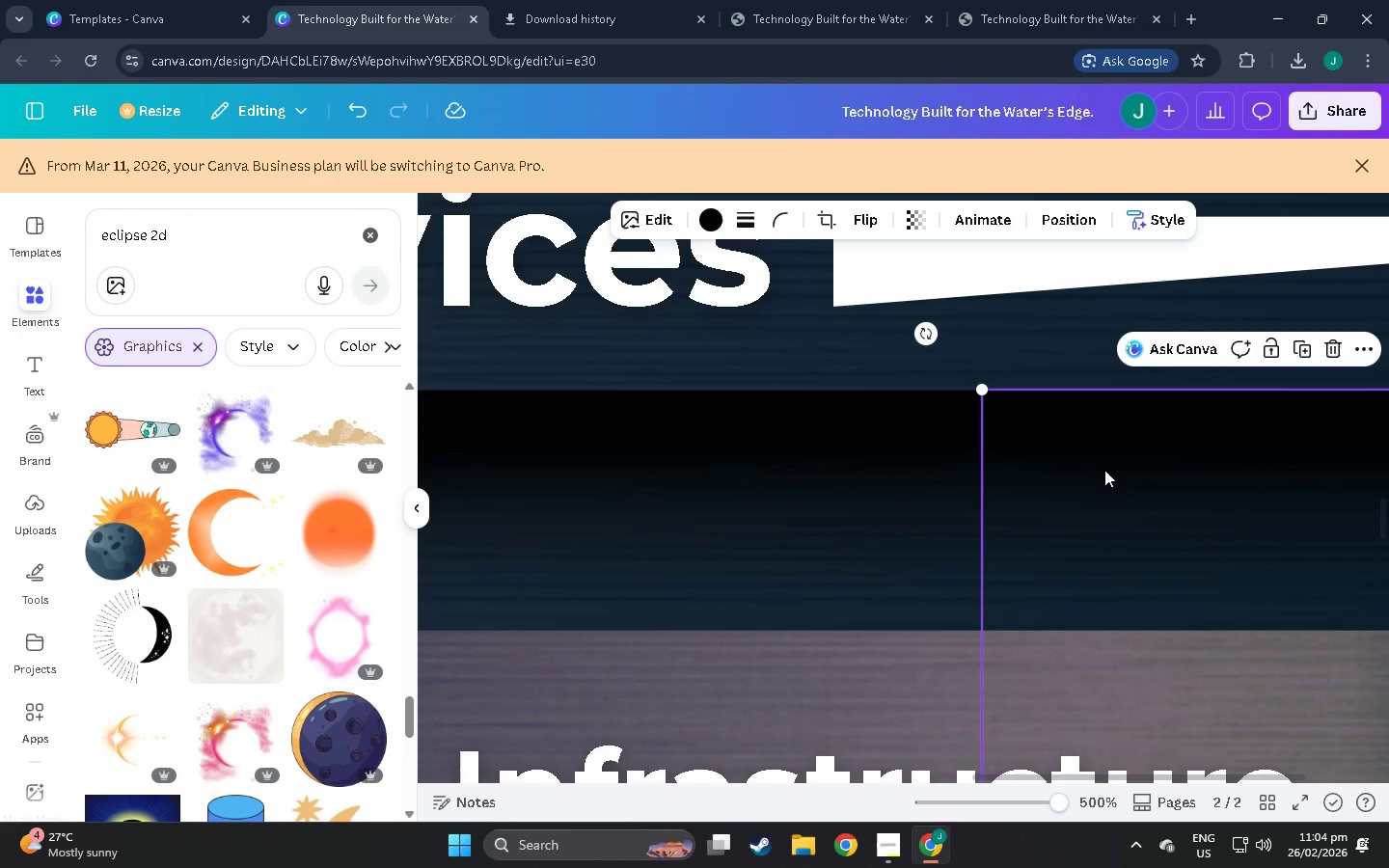 
hold_key(key=ControlLeft, duration=1.5)
 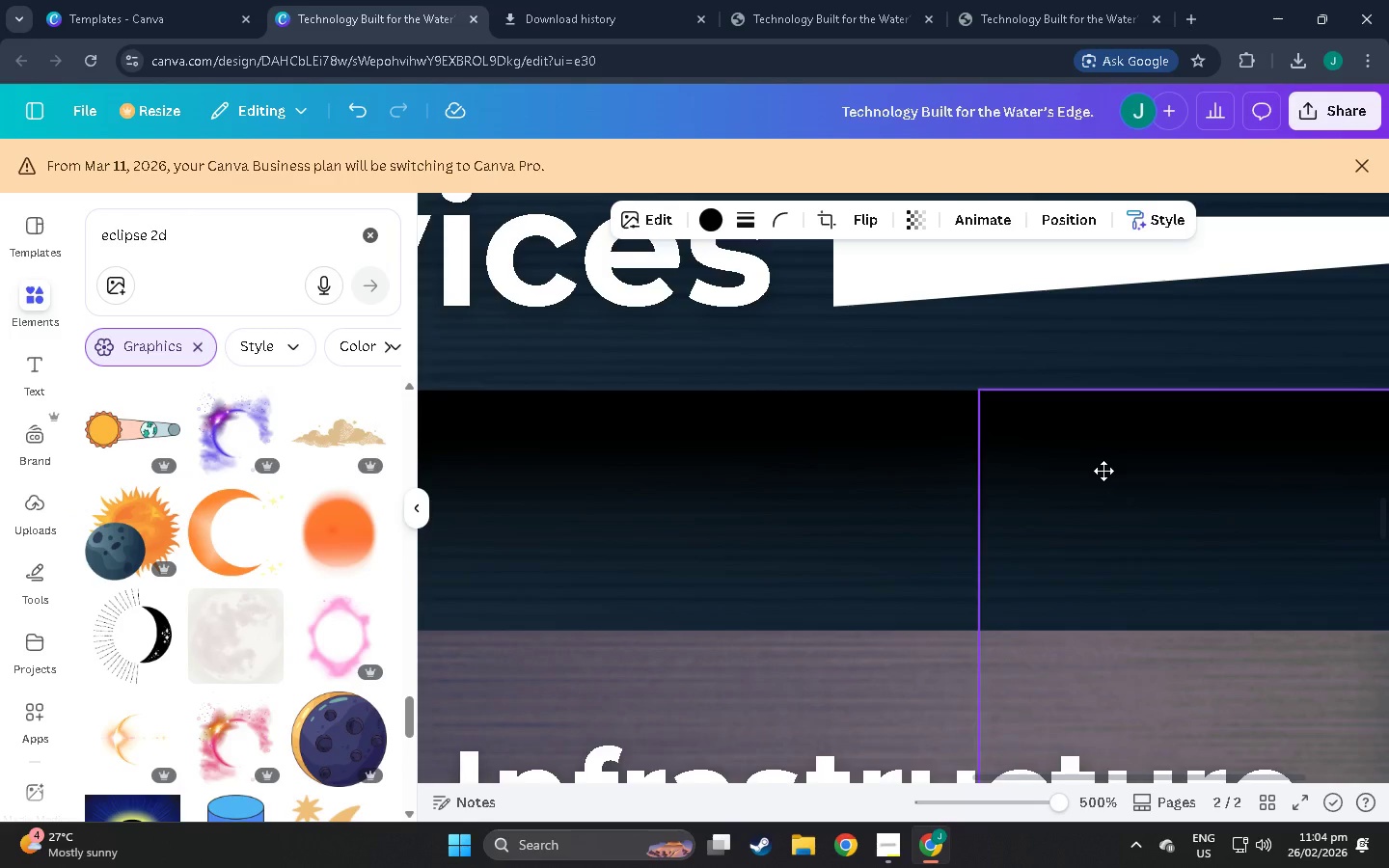 
hold_key(key=ControlLeft, duration=0.67)
 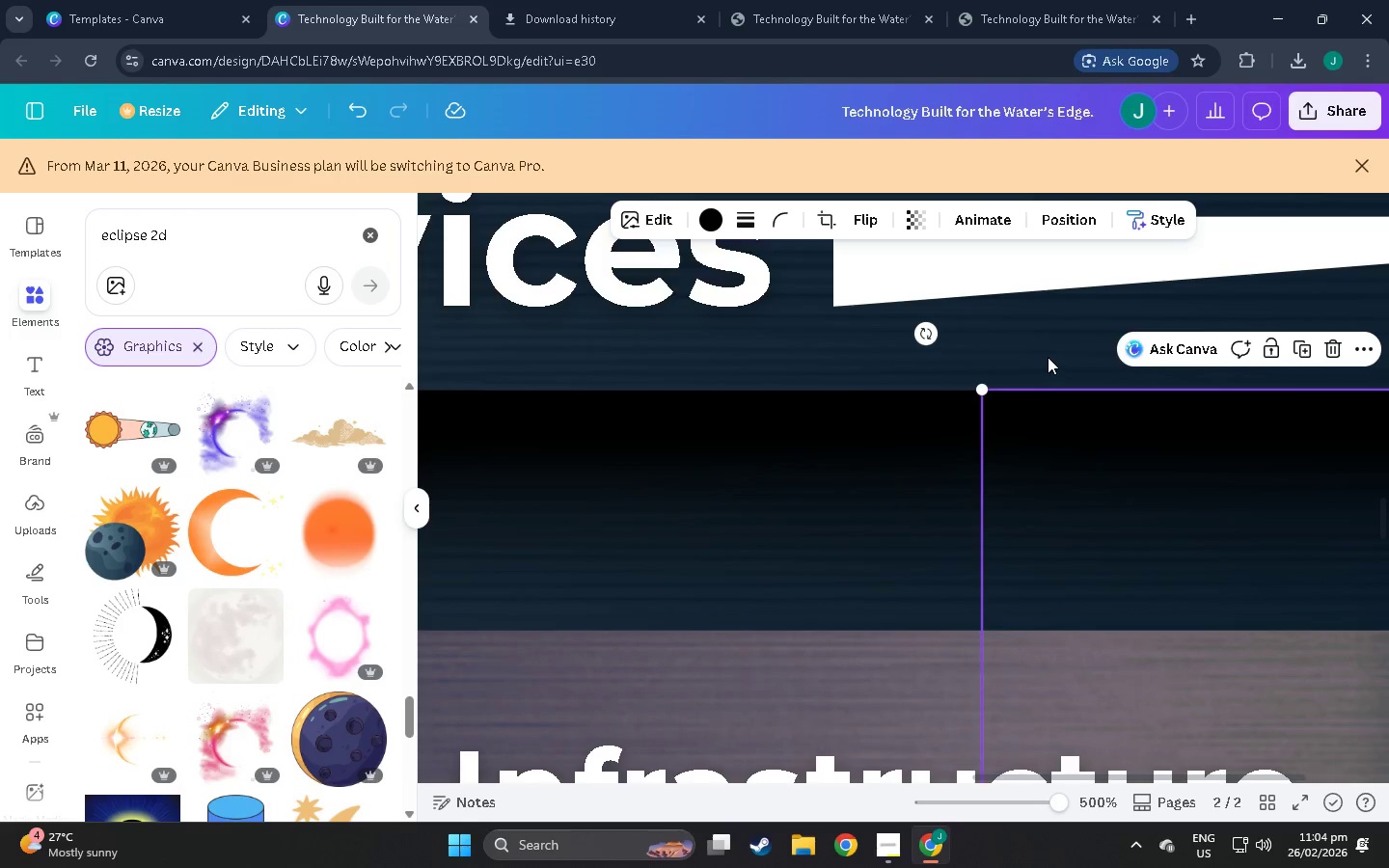 
left_click([1048, 357])
 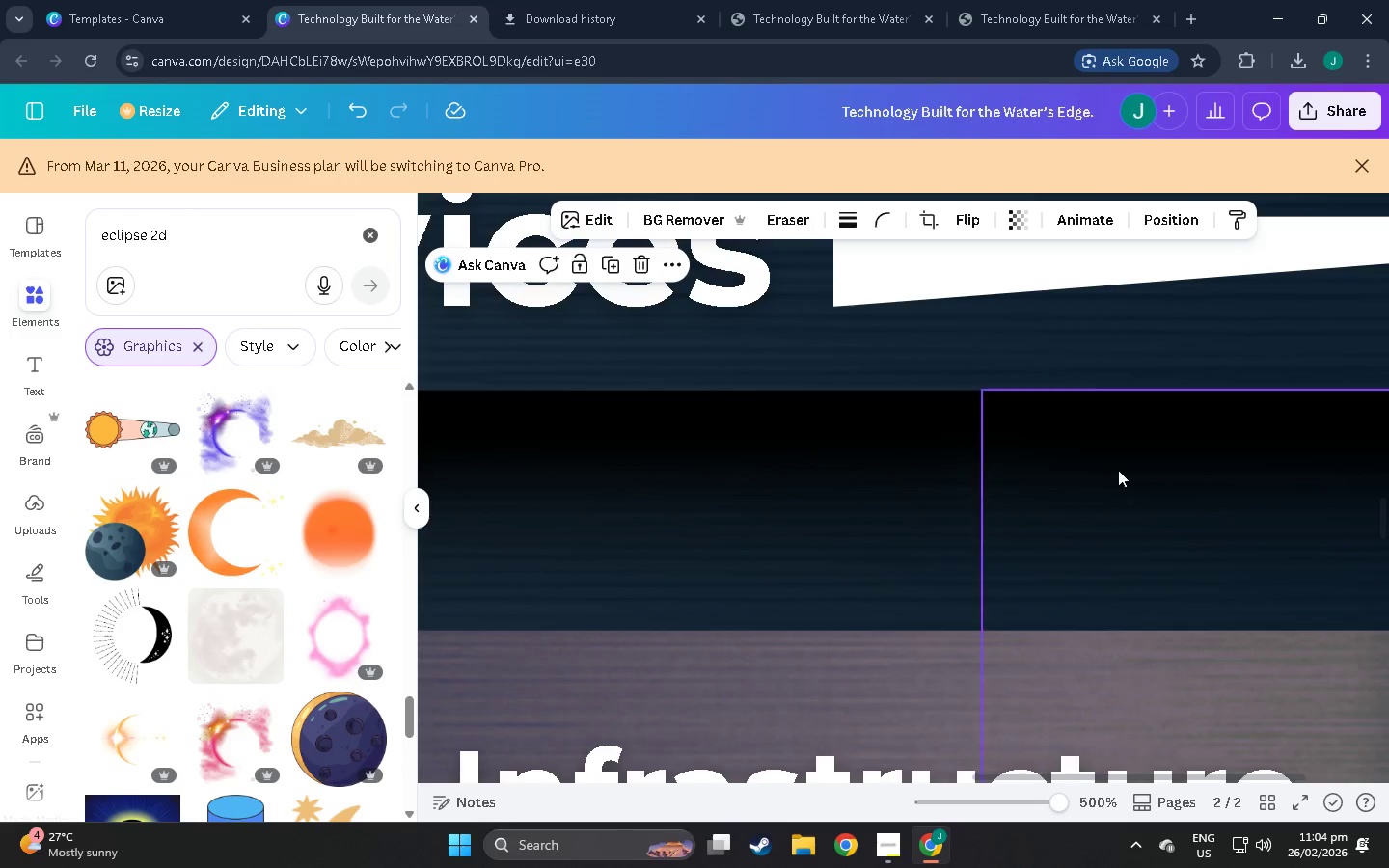 
hold_key(key=ControlLeft, duration=0.91)
left_click_drag(start_coordinate=[1131, 492], to_coordinate=[1122, 492])
 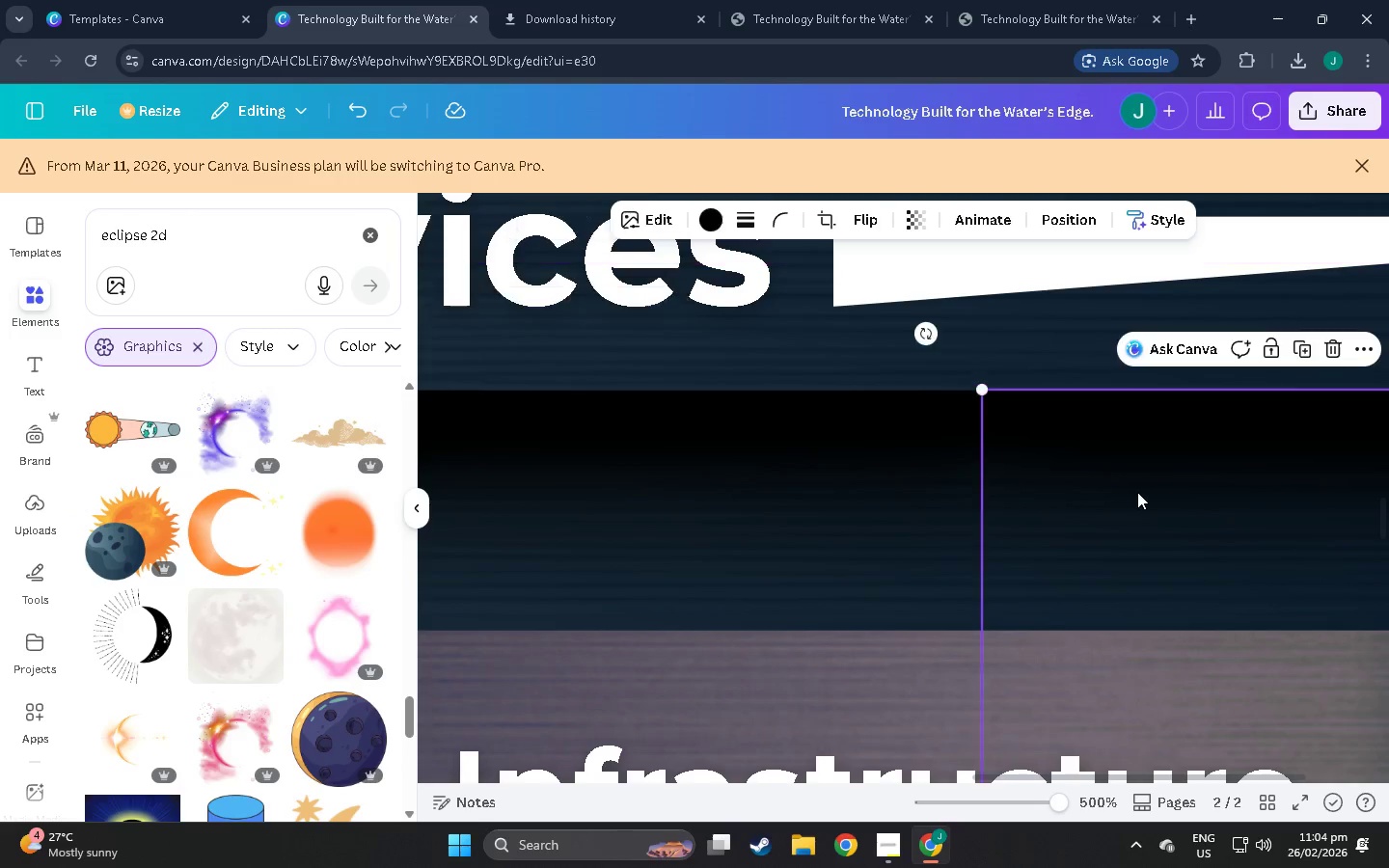 
left_click([1137, 492])
 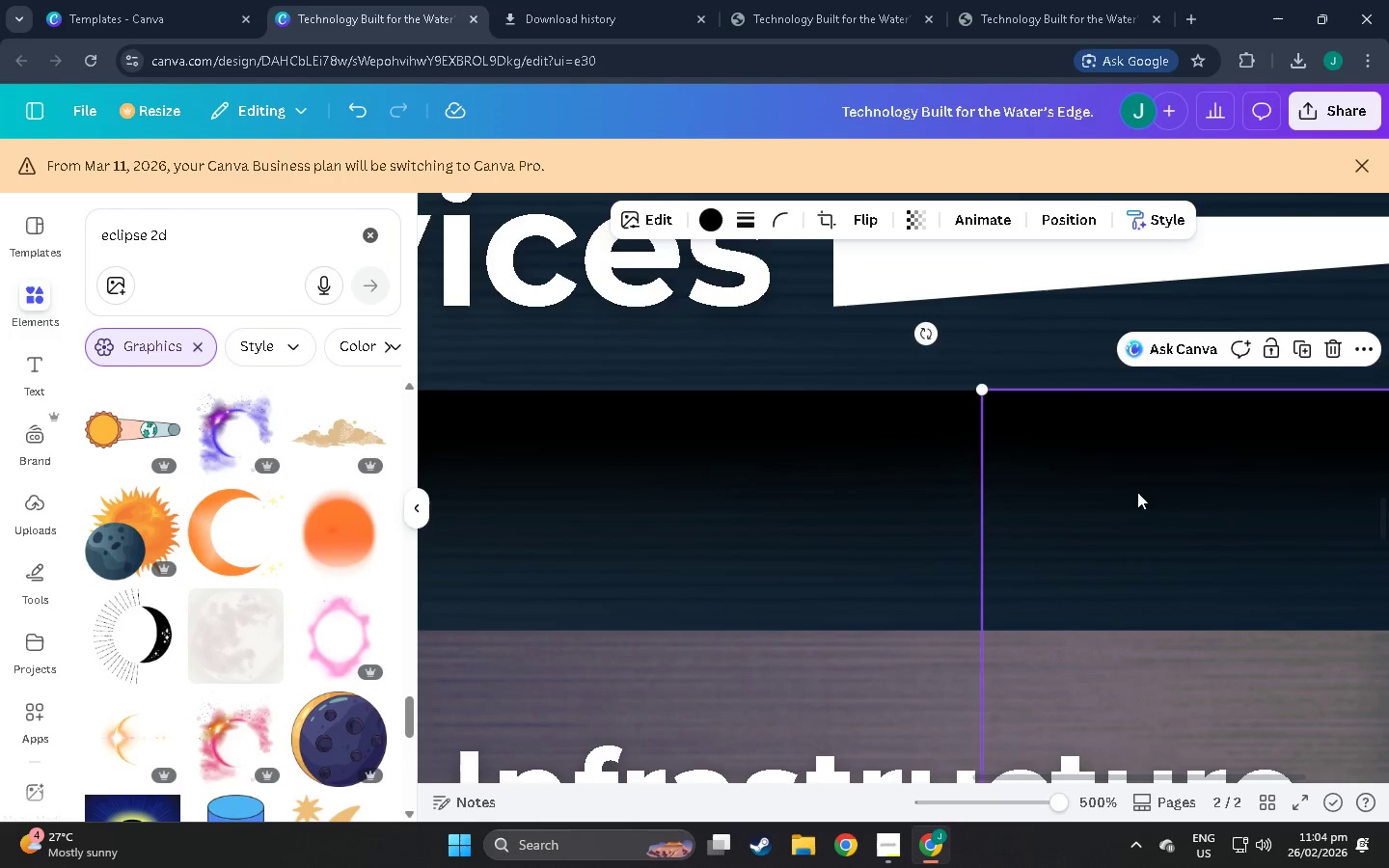 
hold_key(key=ControlLeft, duration=1.5)
 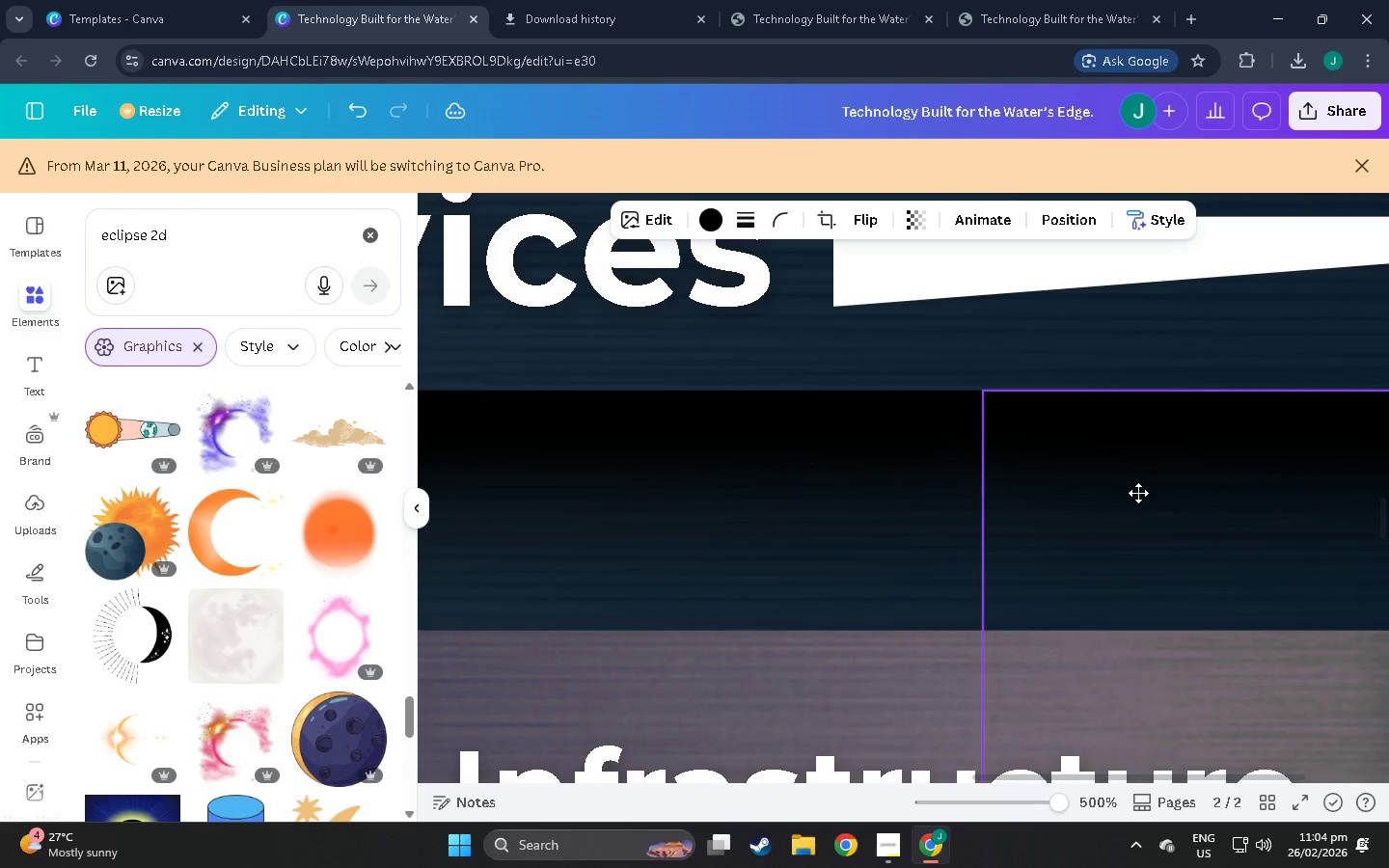 
hold_key(key=ControlLeft, duration=1.22)
 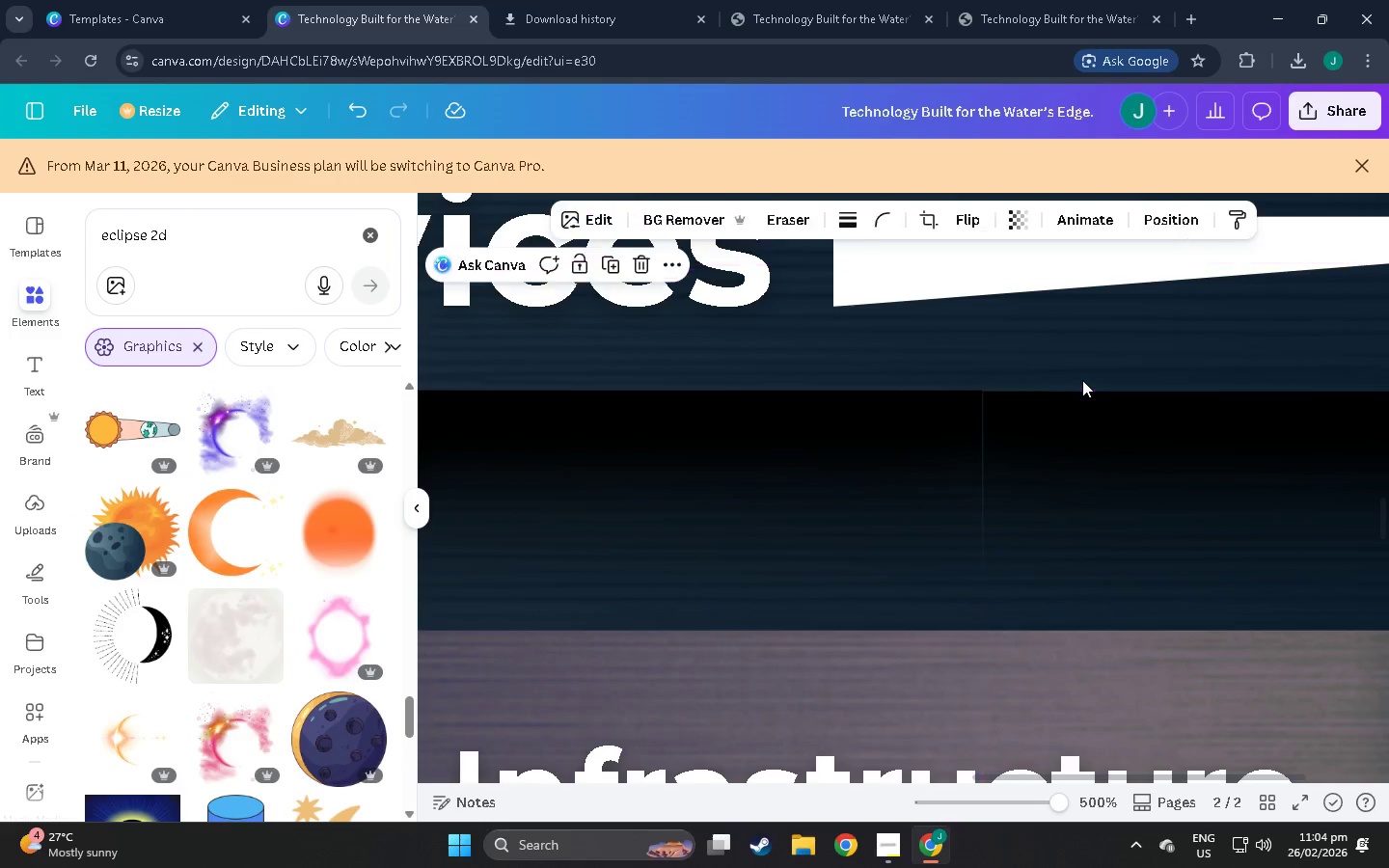 
hold_key(key=ControlLeft, duration=1.95)
left_click([1150, 508])
 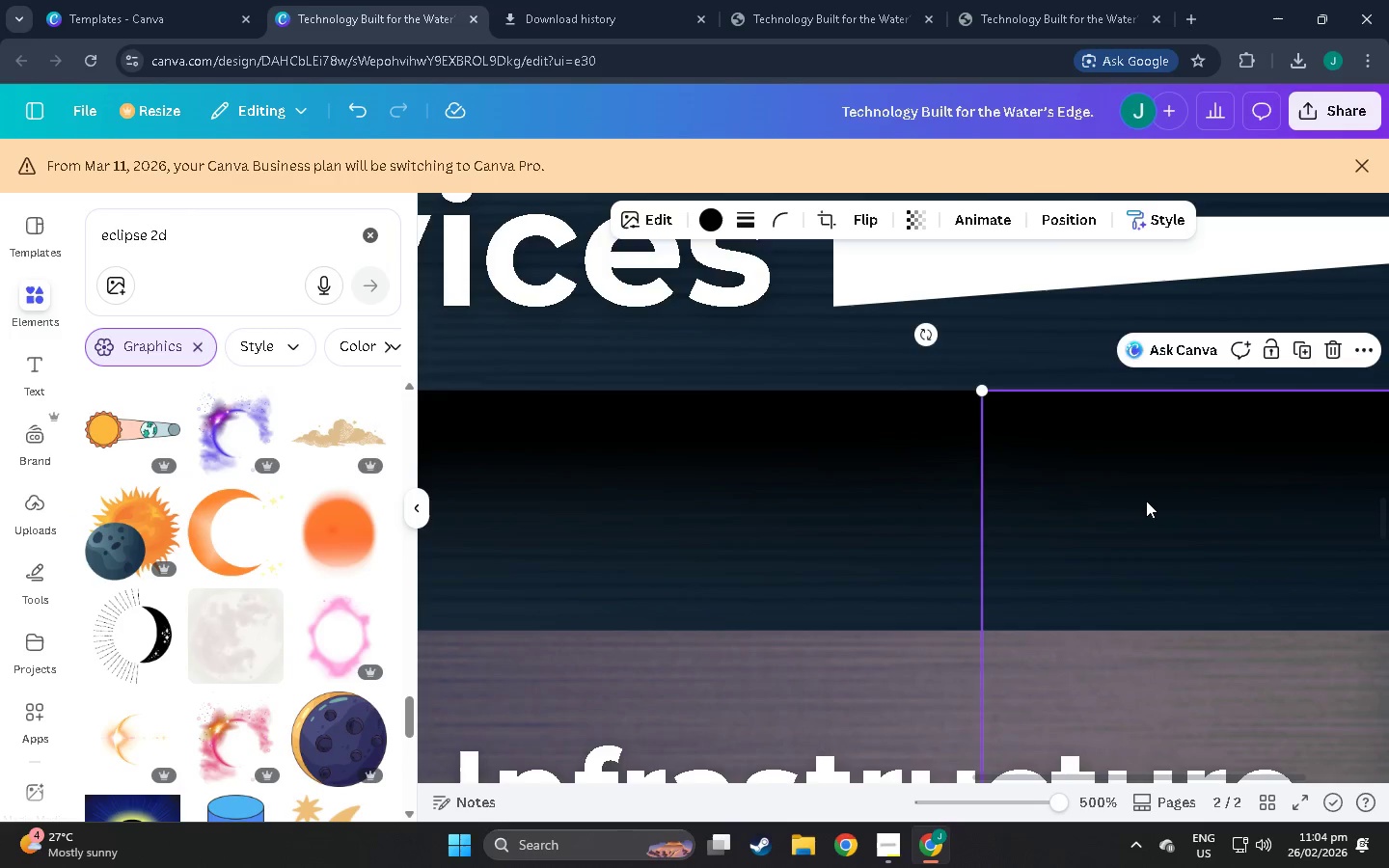 
hold_key(key=ControlLeft, duration=0.95)
 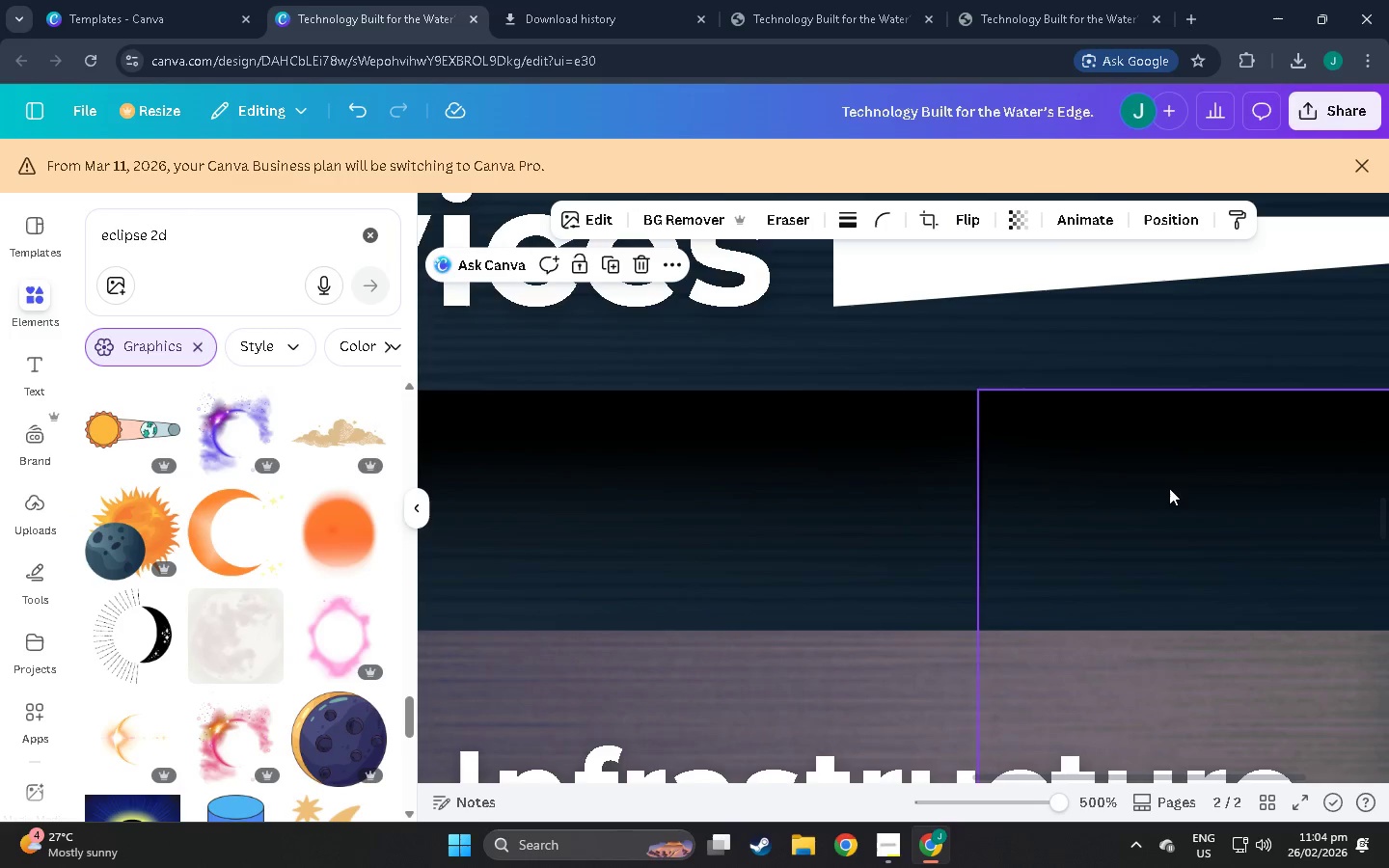 
scroll: coordinate [1016, 583], scroll_direction: up, amount: 6.0
 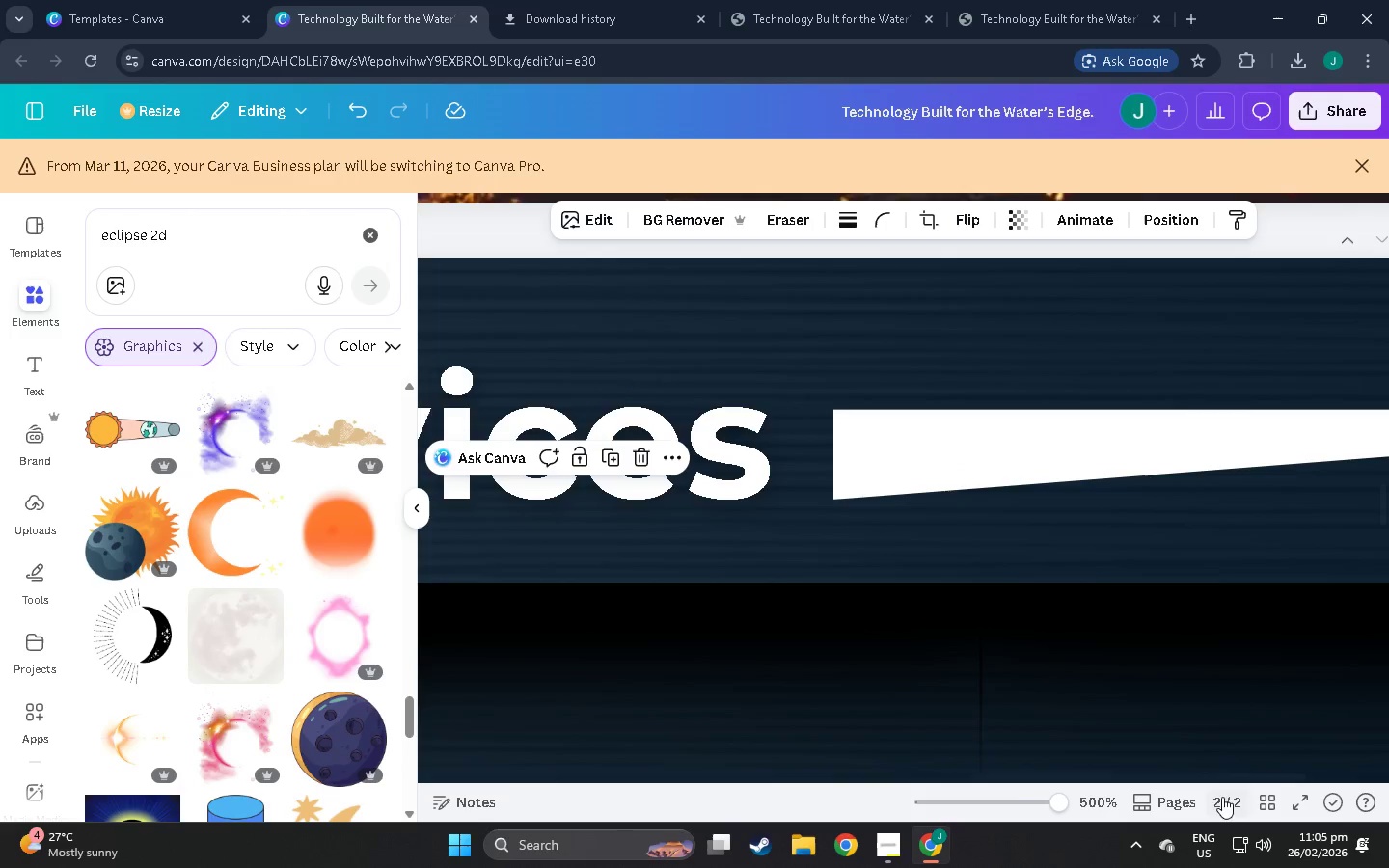 
left_click([1031, 796])
 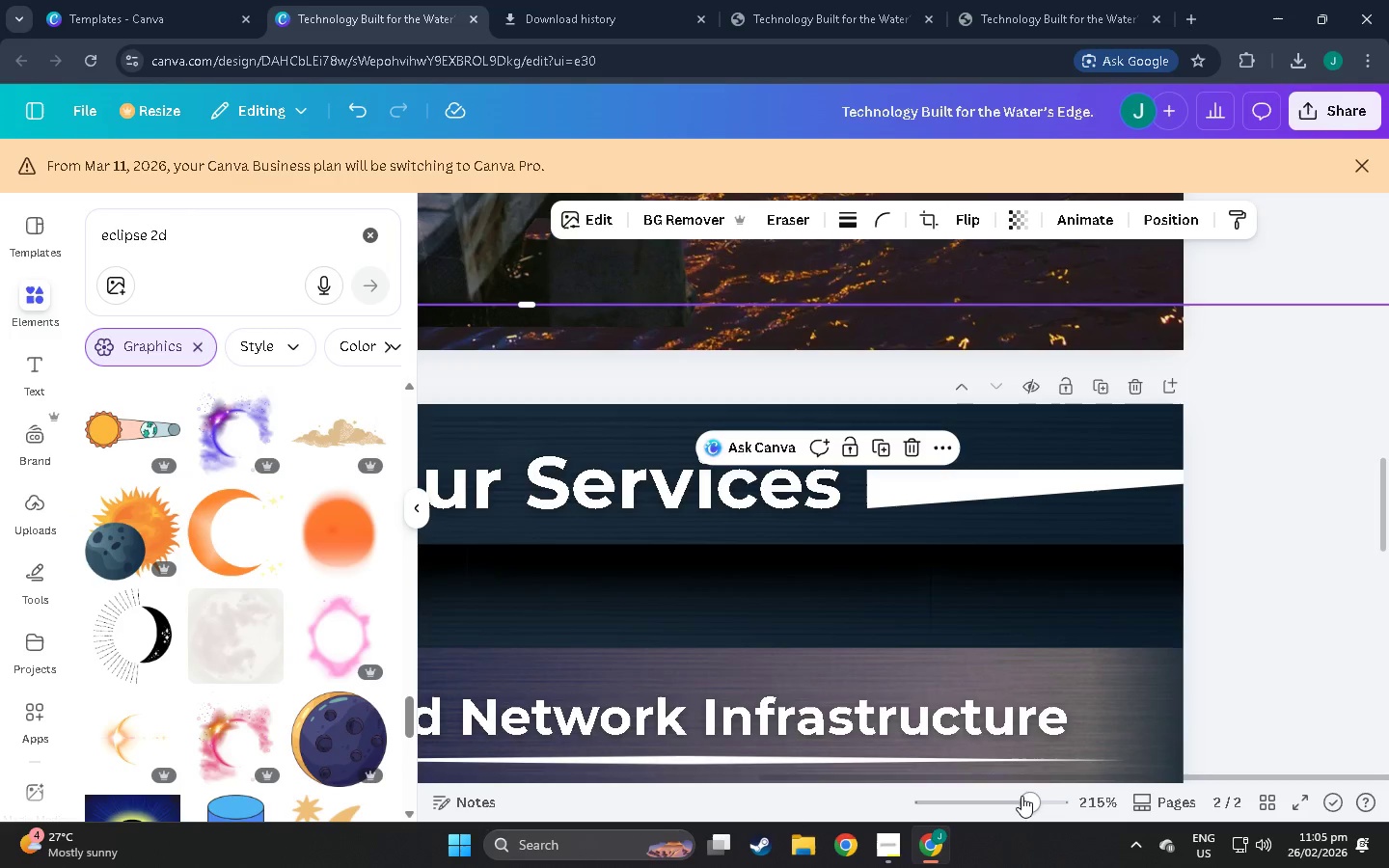 
left_click_drag(start_coordinate=[1018, 796], to_coordinate=[998, 799])
 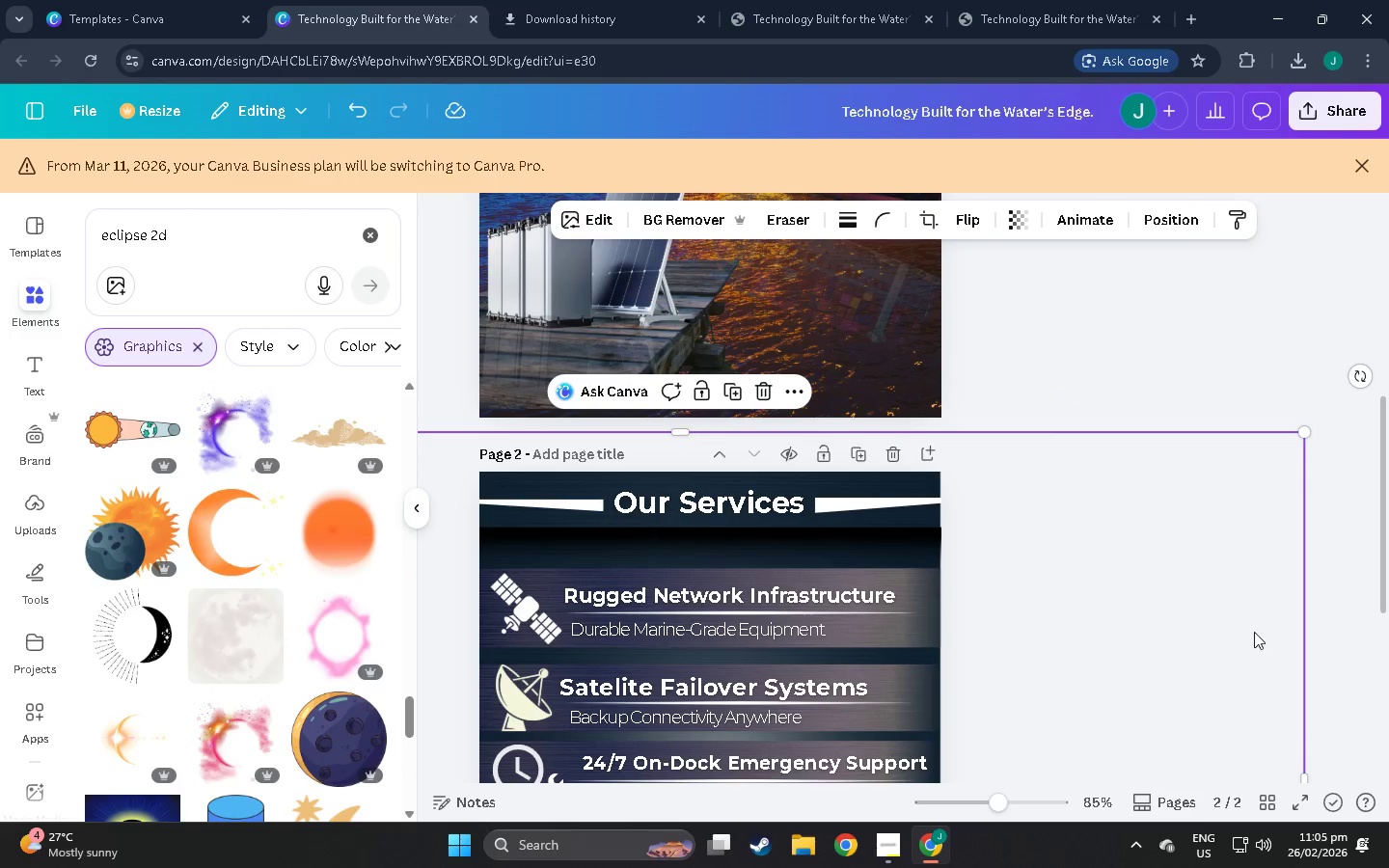 
scroll: coordinate [1251, 665], scroll_direction: down, amount: 3.0
 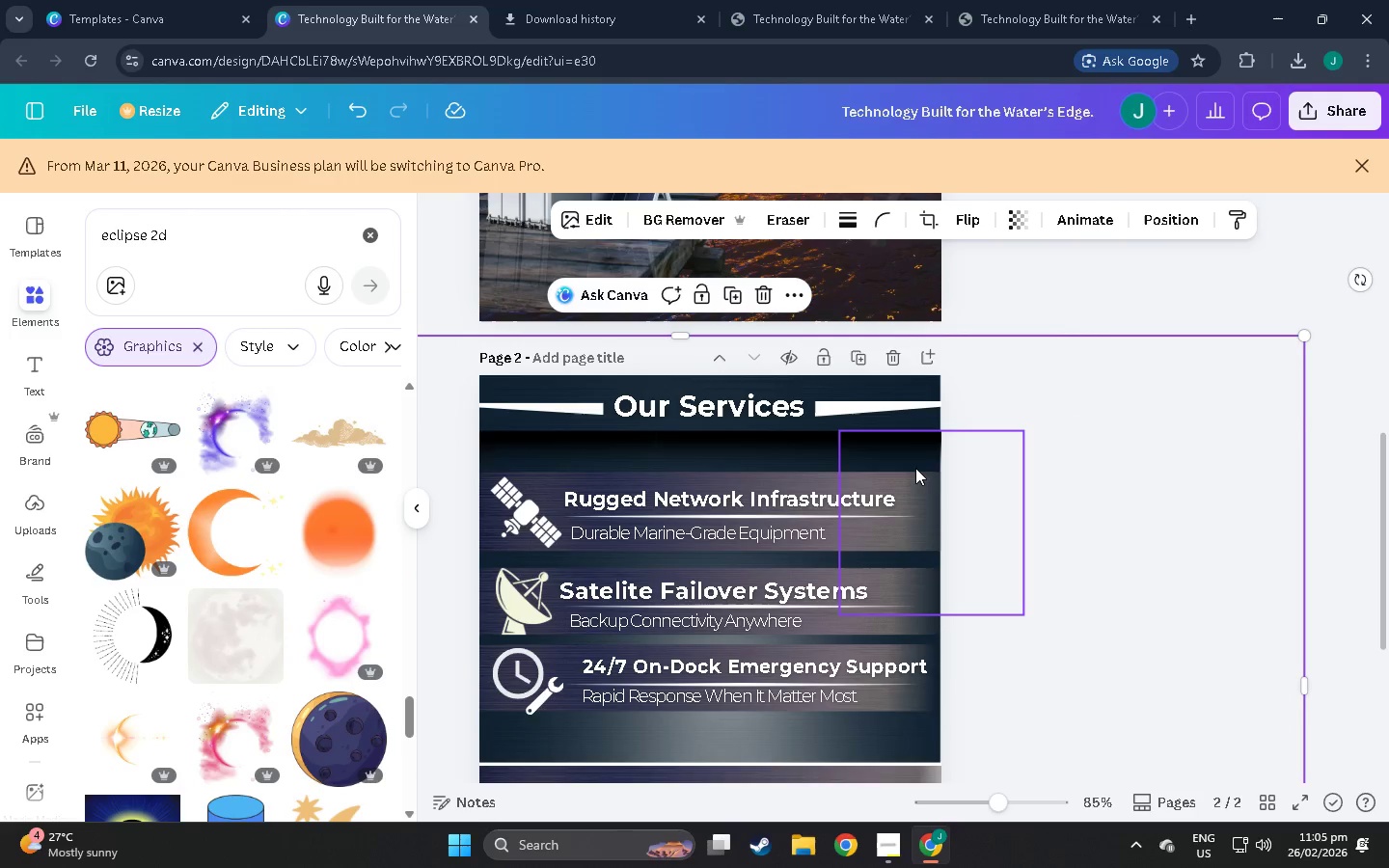 
left_click([915, 460])
 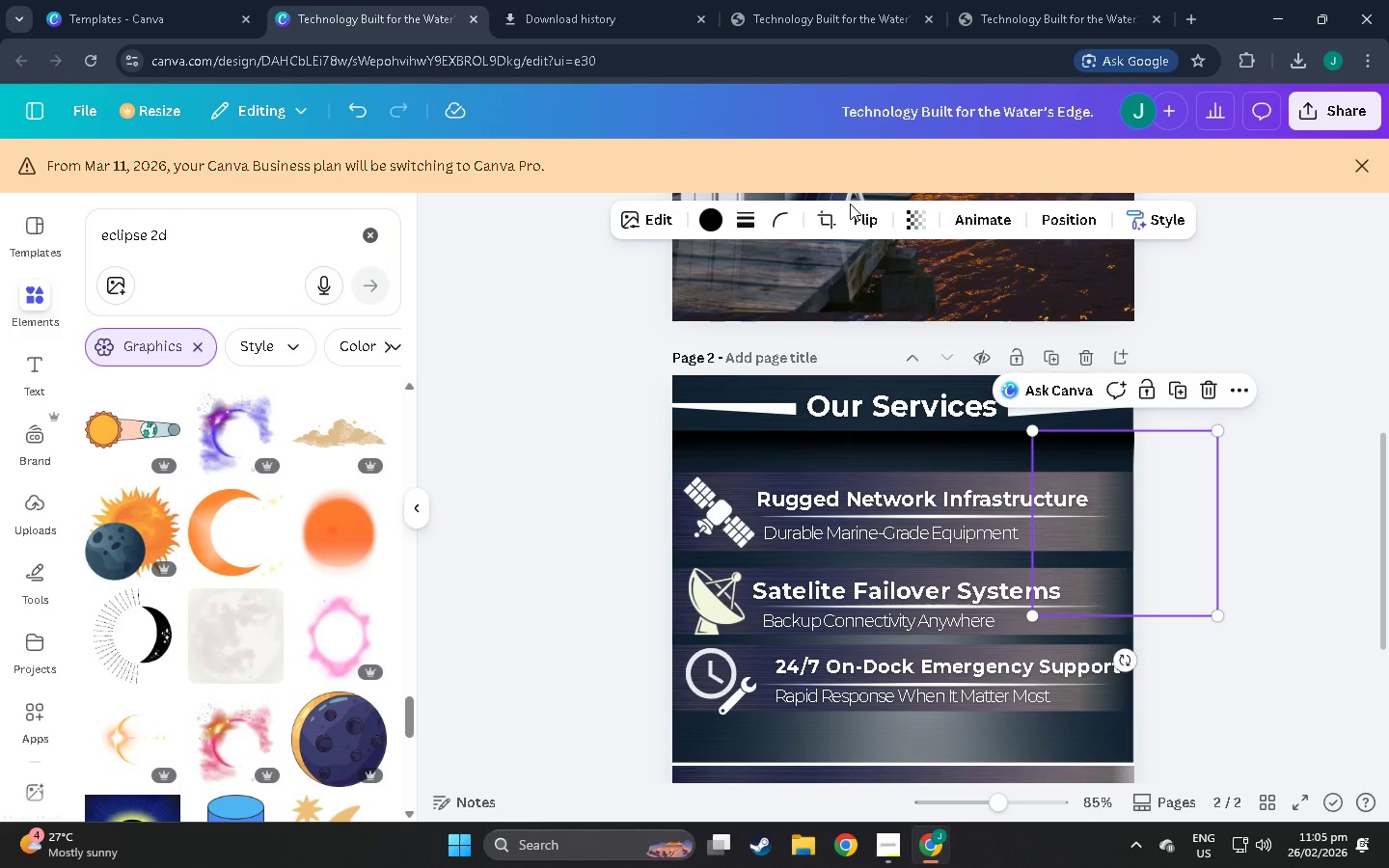 
left_click([830, 221])
 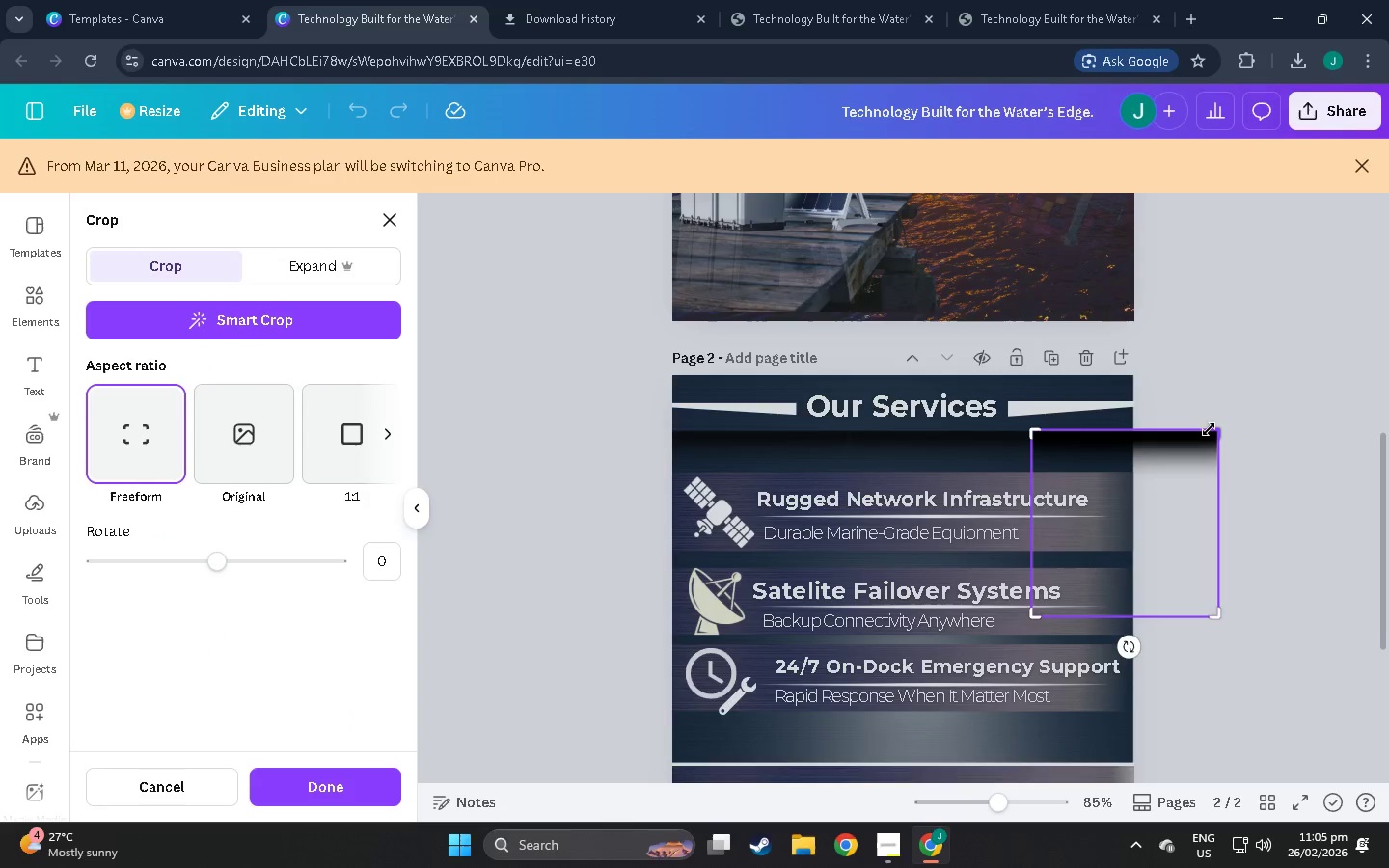 
left_click_drag(start_coordinate=[1217, 433], to_coordinate=[1132, 422])
 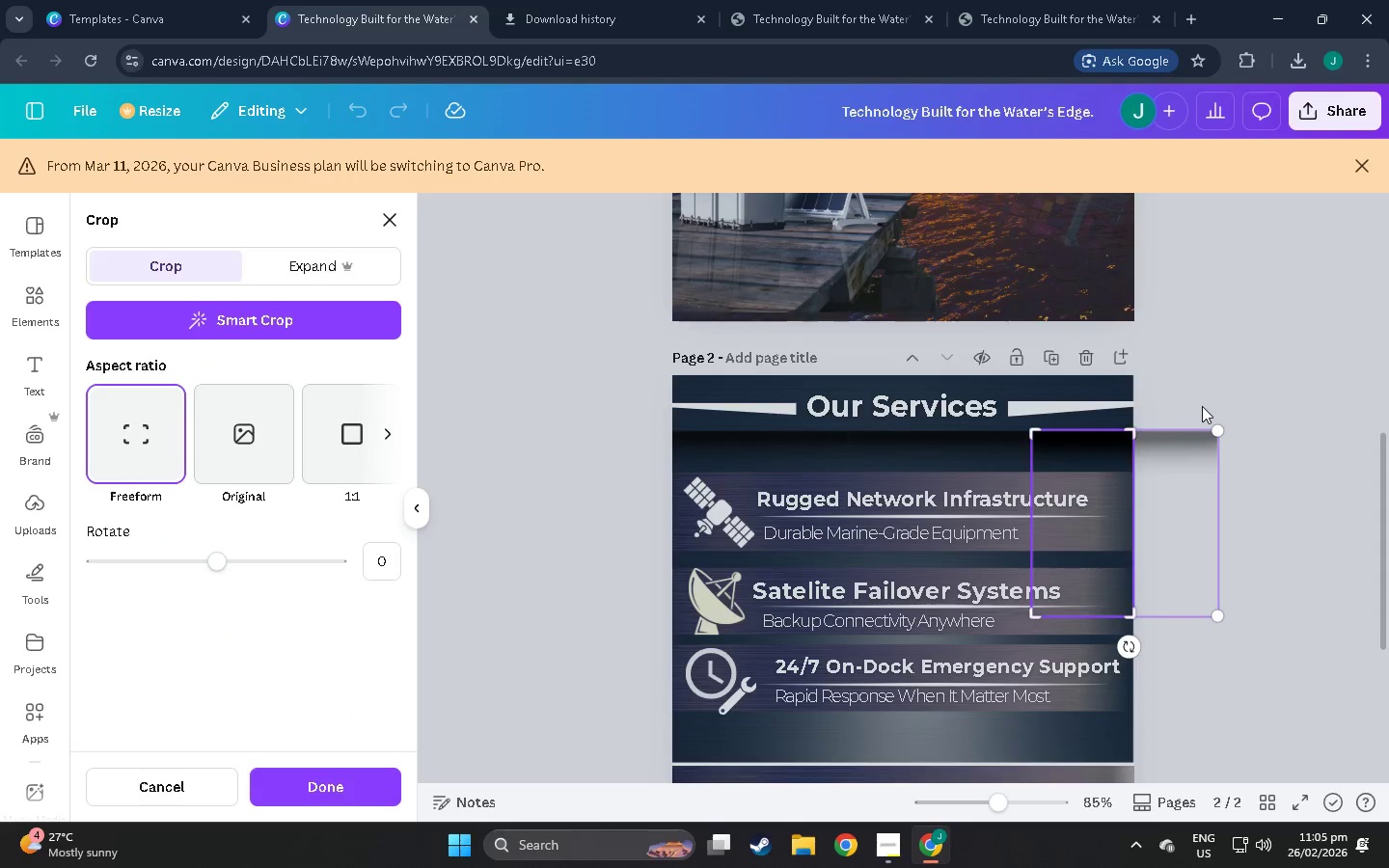 
left_click([1202, 406])
 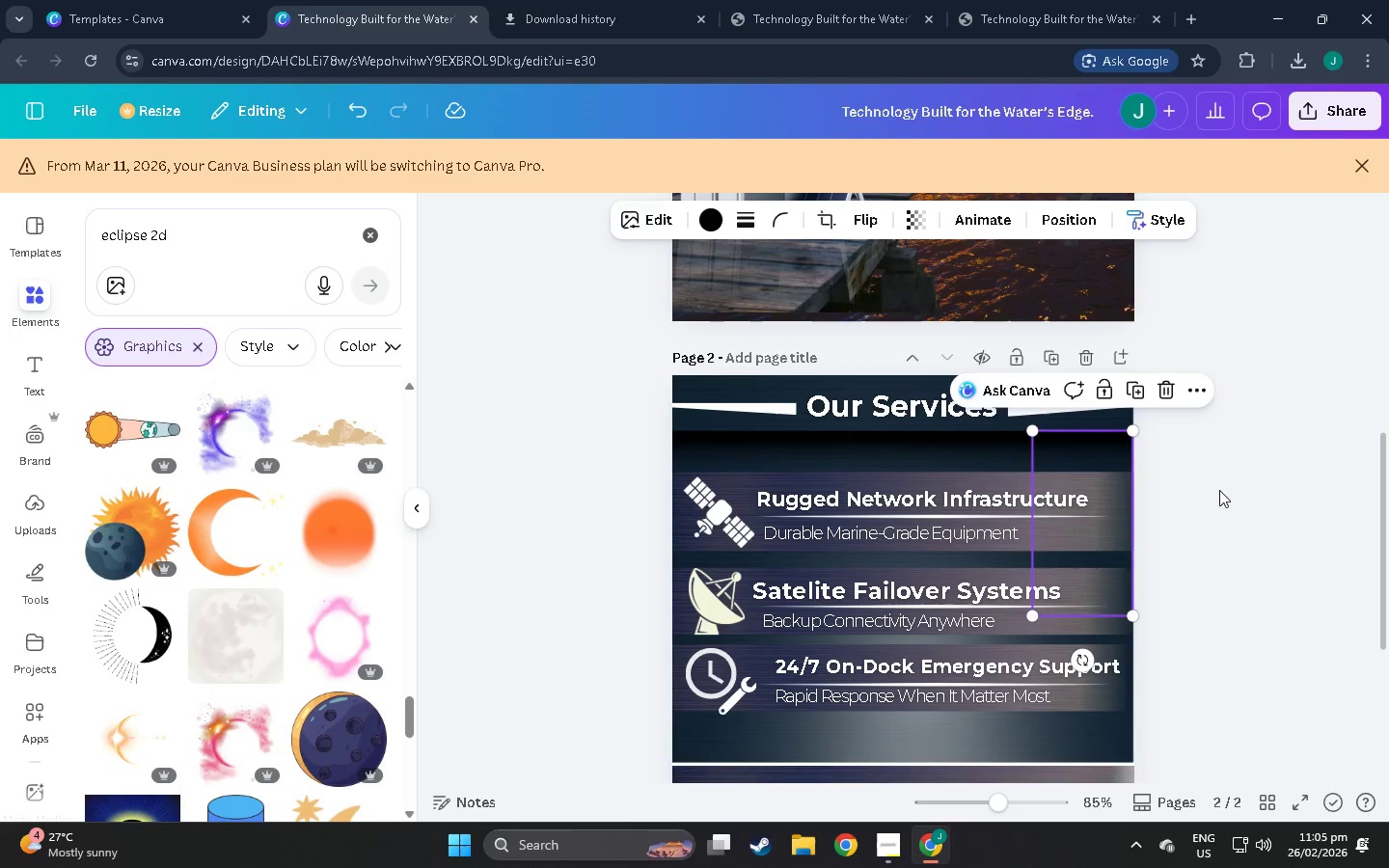 
left_click([1226, 499])
 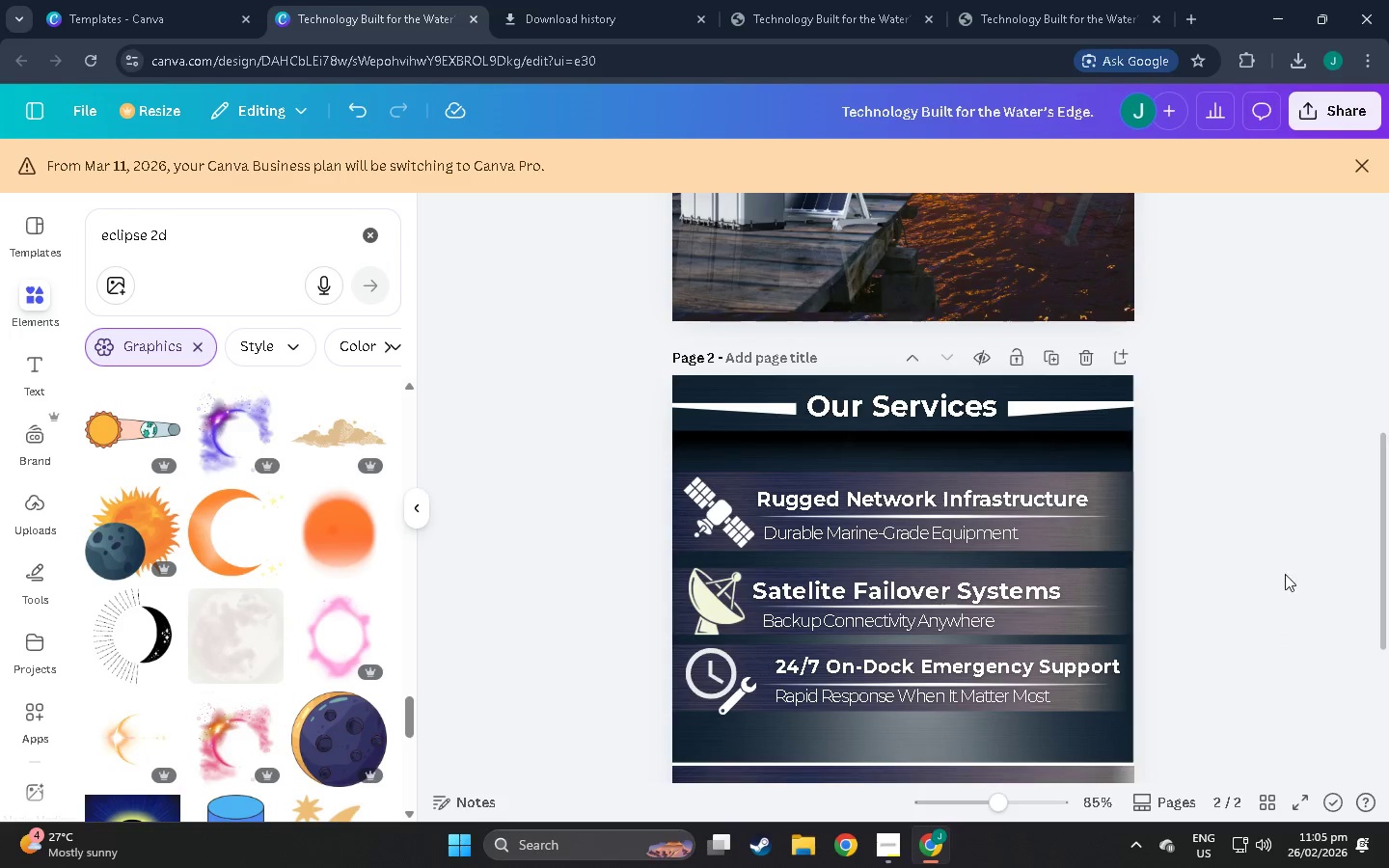 
left_click([1021, 798])
 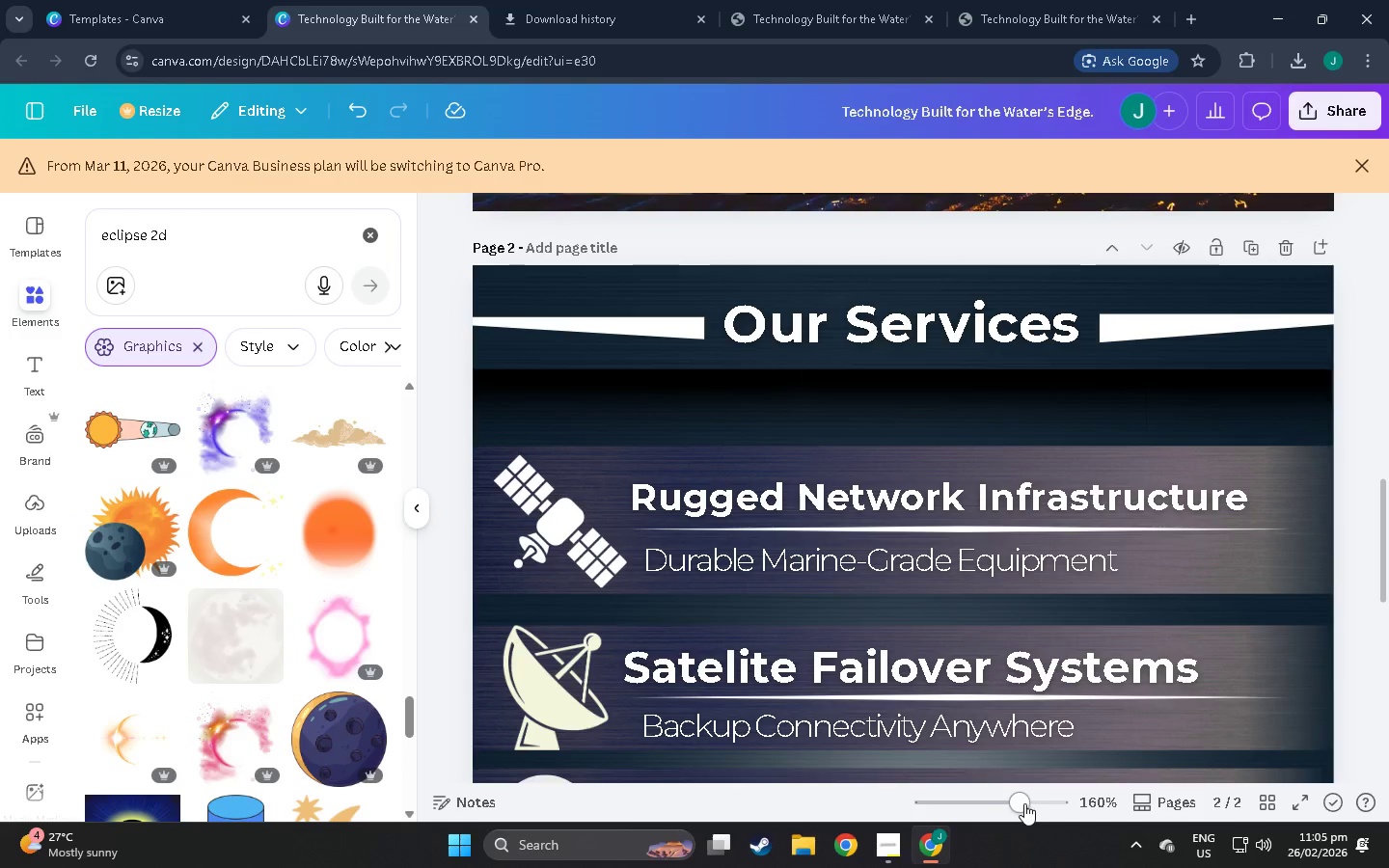 
left_click_drag(start_coordinate=[1032, 805], to_coordinate=[1043, 806])
 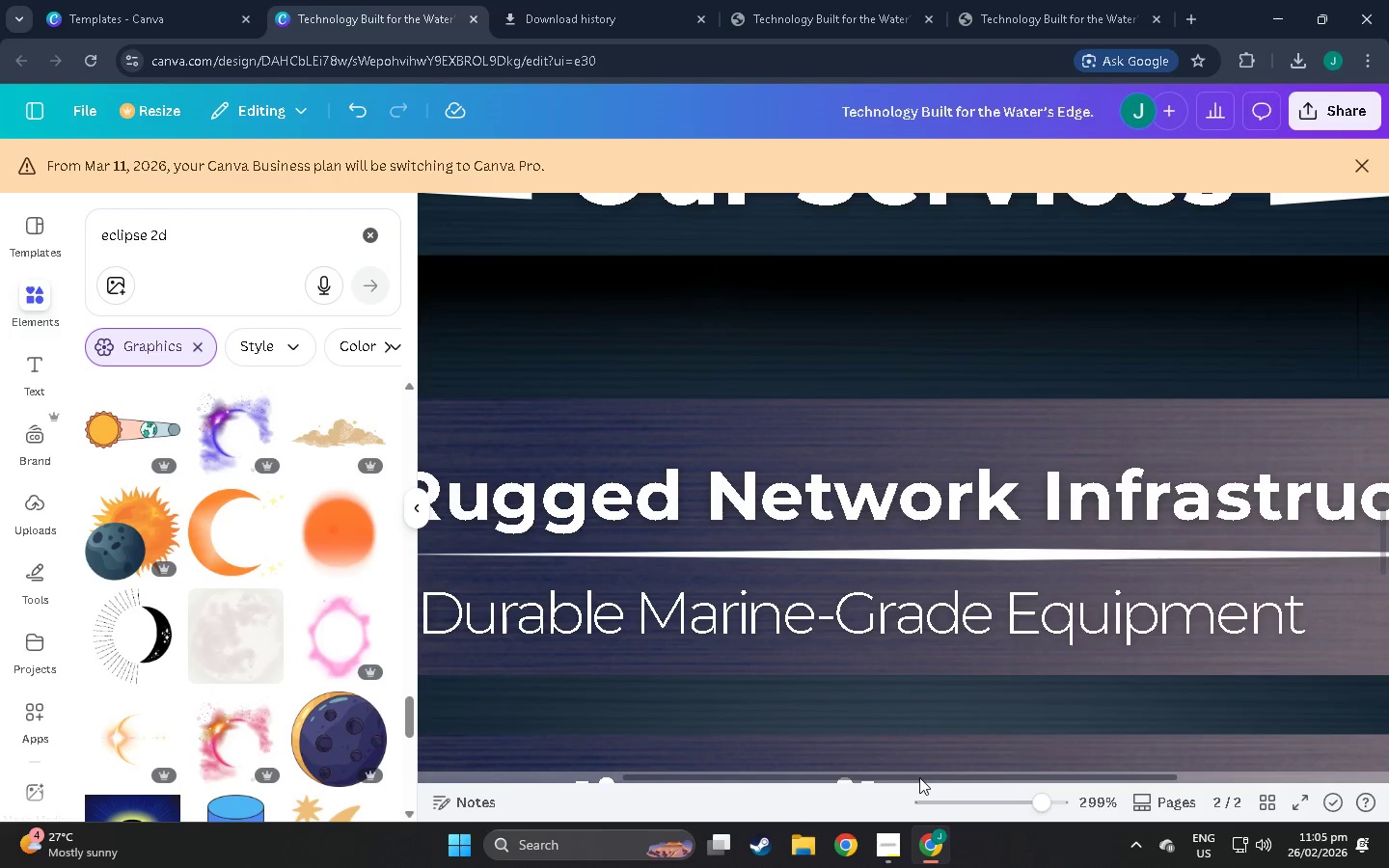 
left_click_drag(start_coordinate=[922, 776], to_coordinate=[1096, 781])
 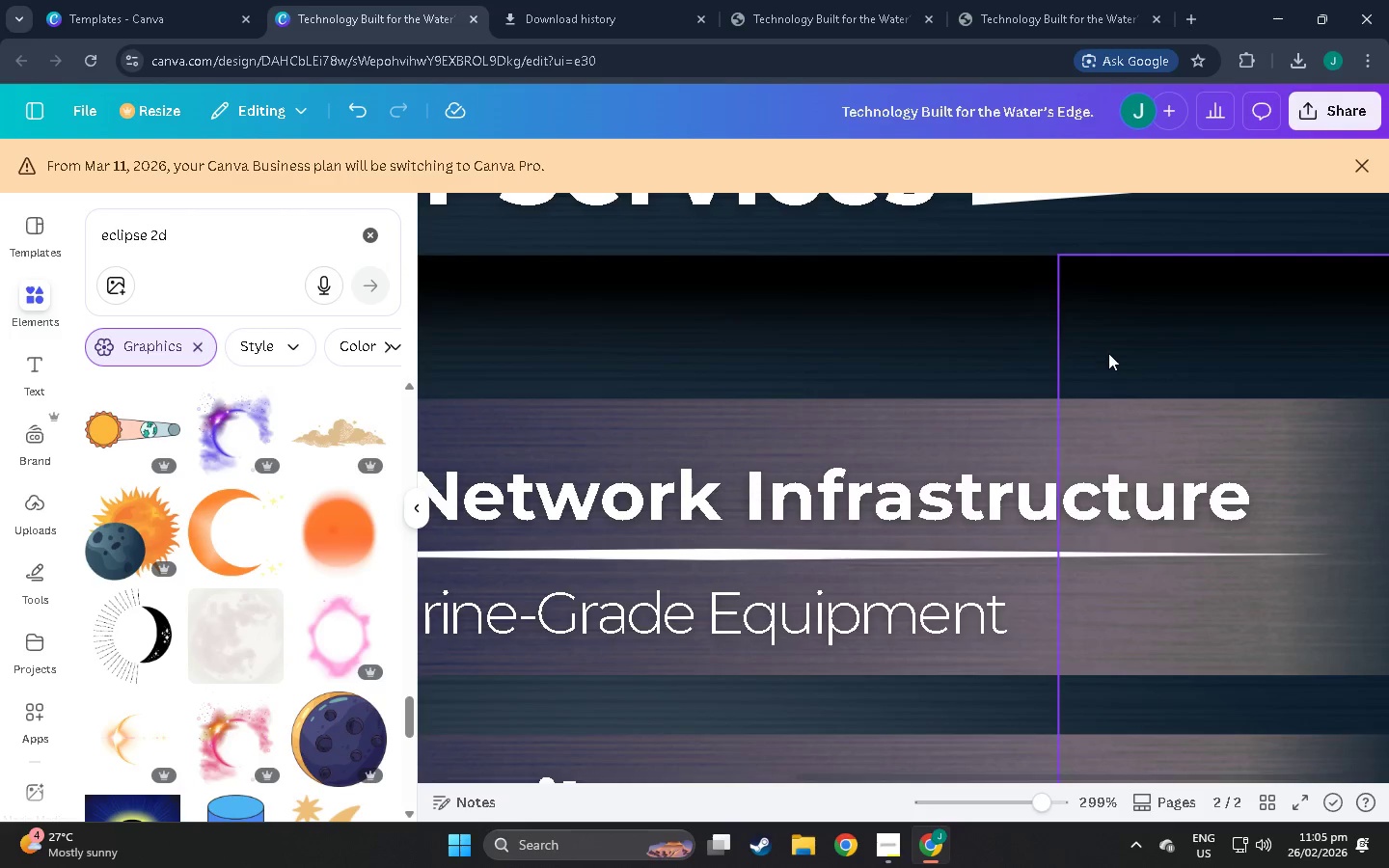 
scroll: coordinate [1176, 431], scroll_direction: up, amount: 2.0
 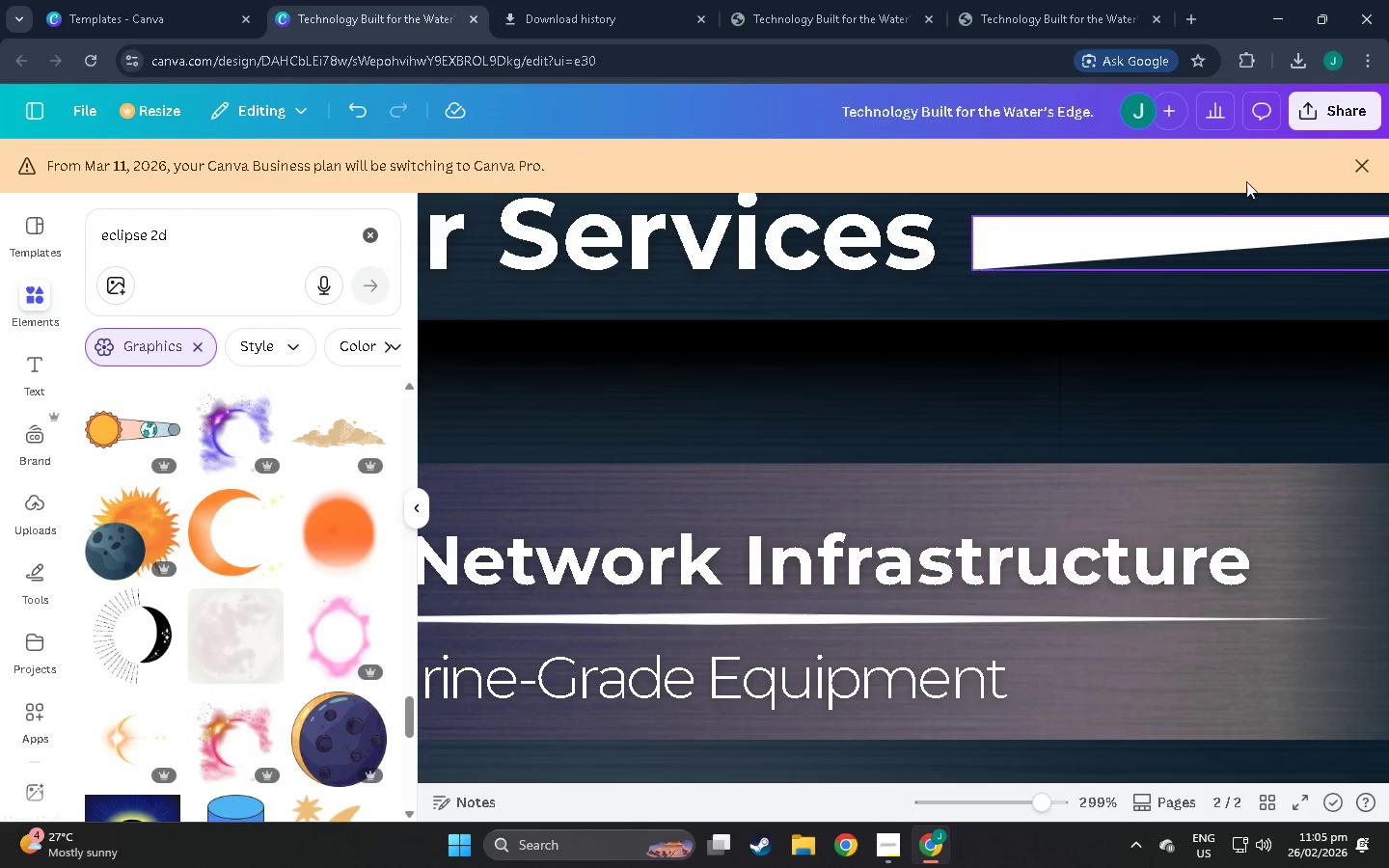 
left_click([1348, 105])
 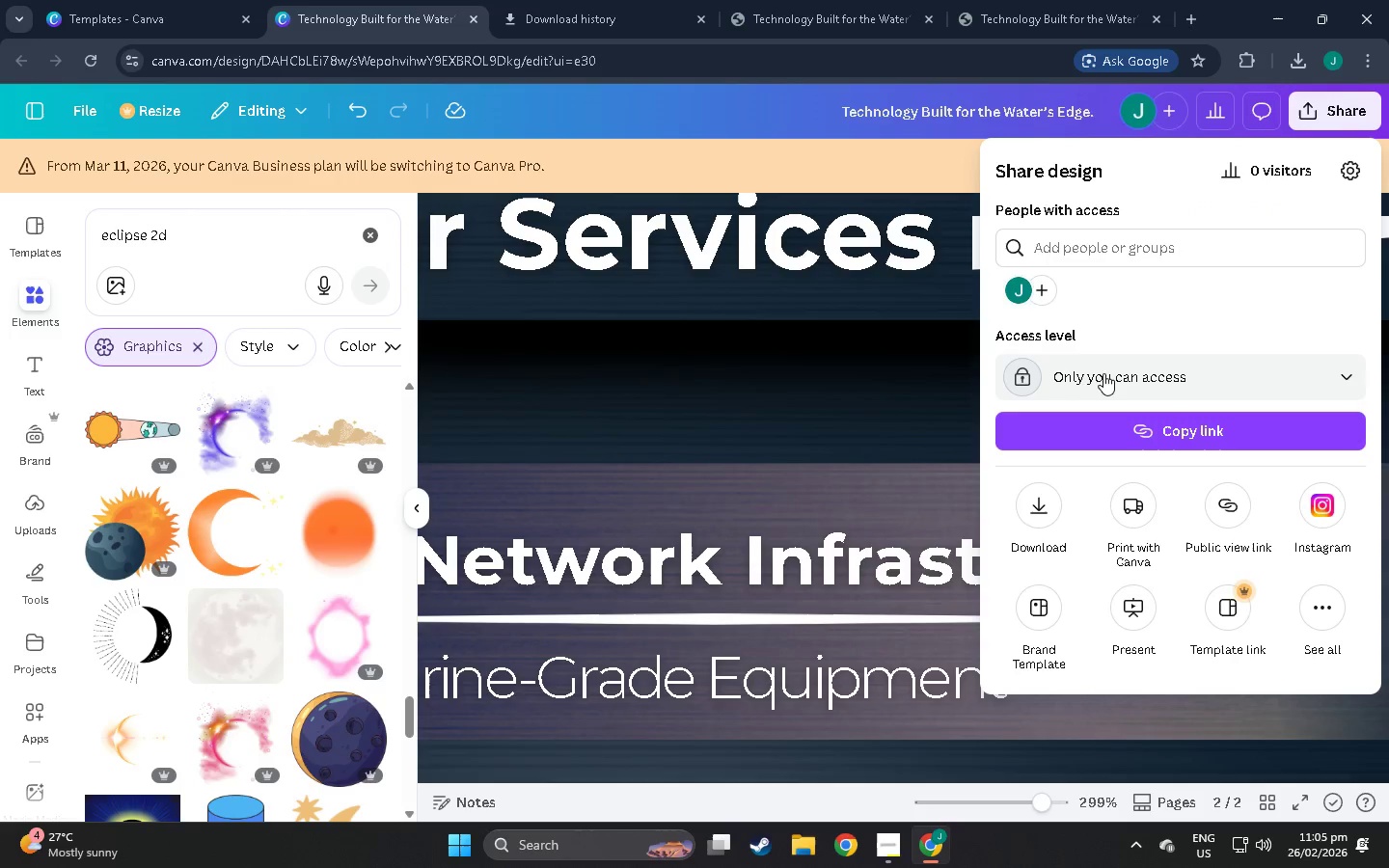 
left_click([1107, 373])
 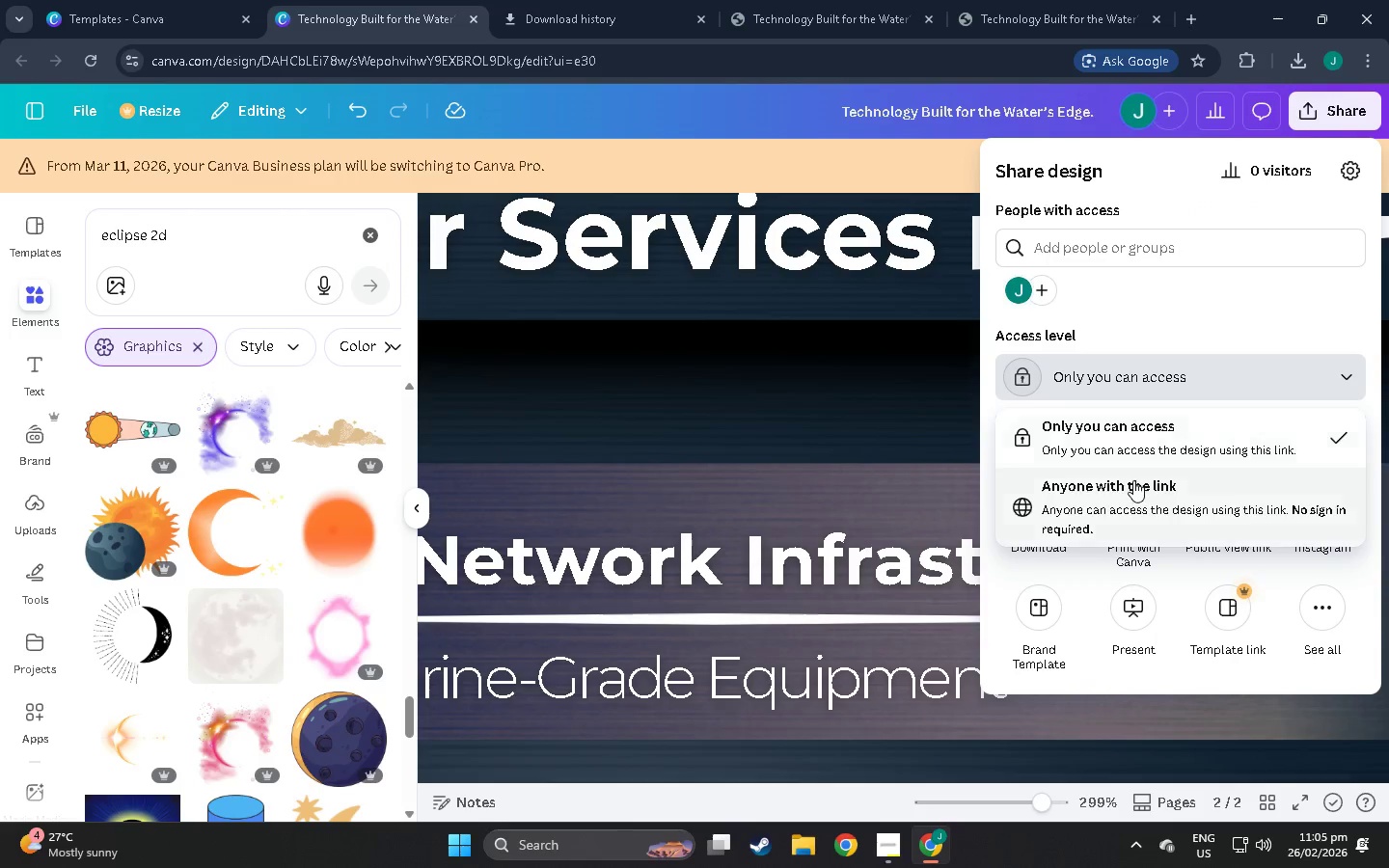 
left_click([1128, 490])
 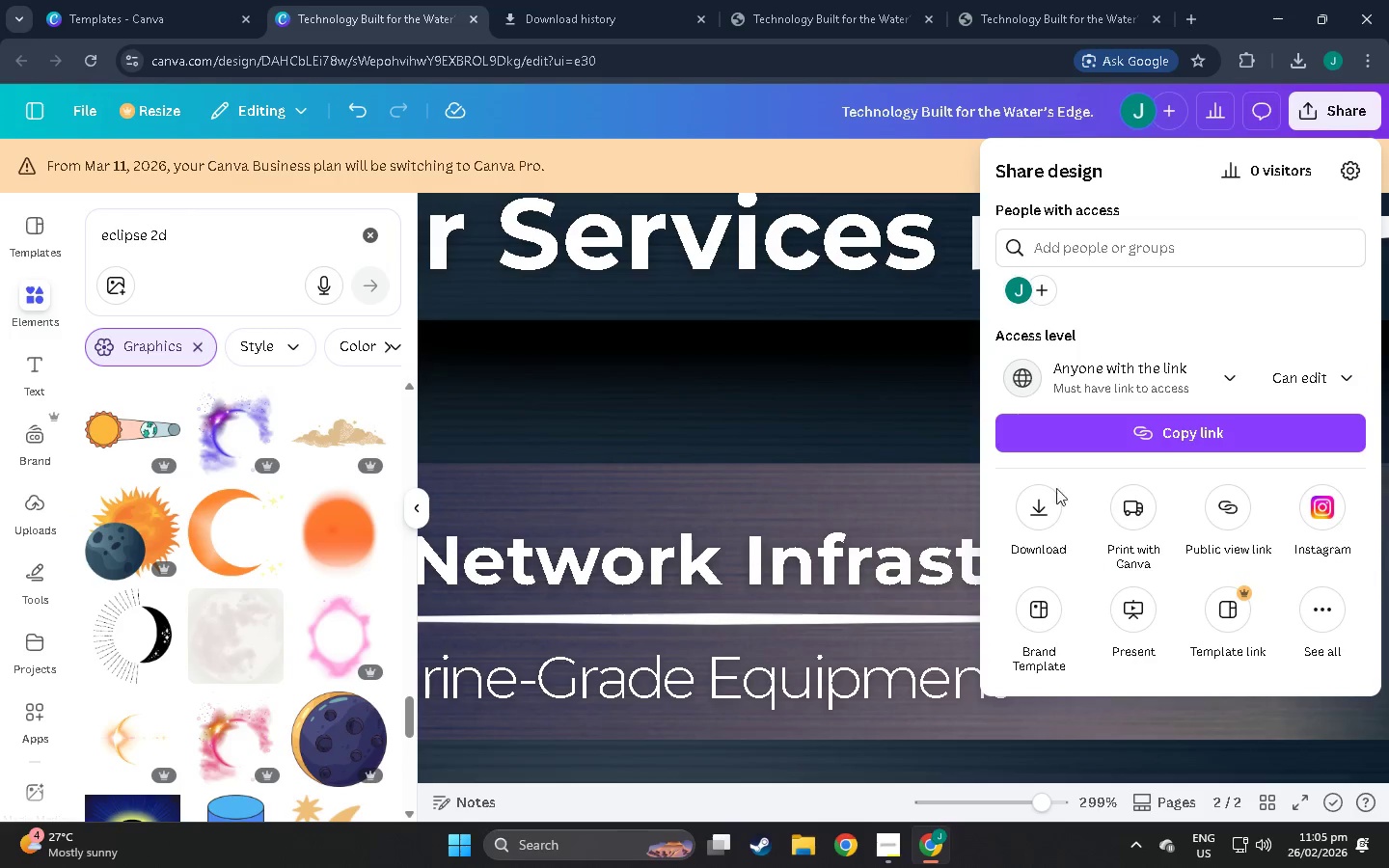 
left_click([1038, 506])
 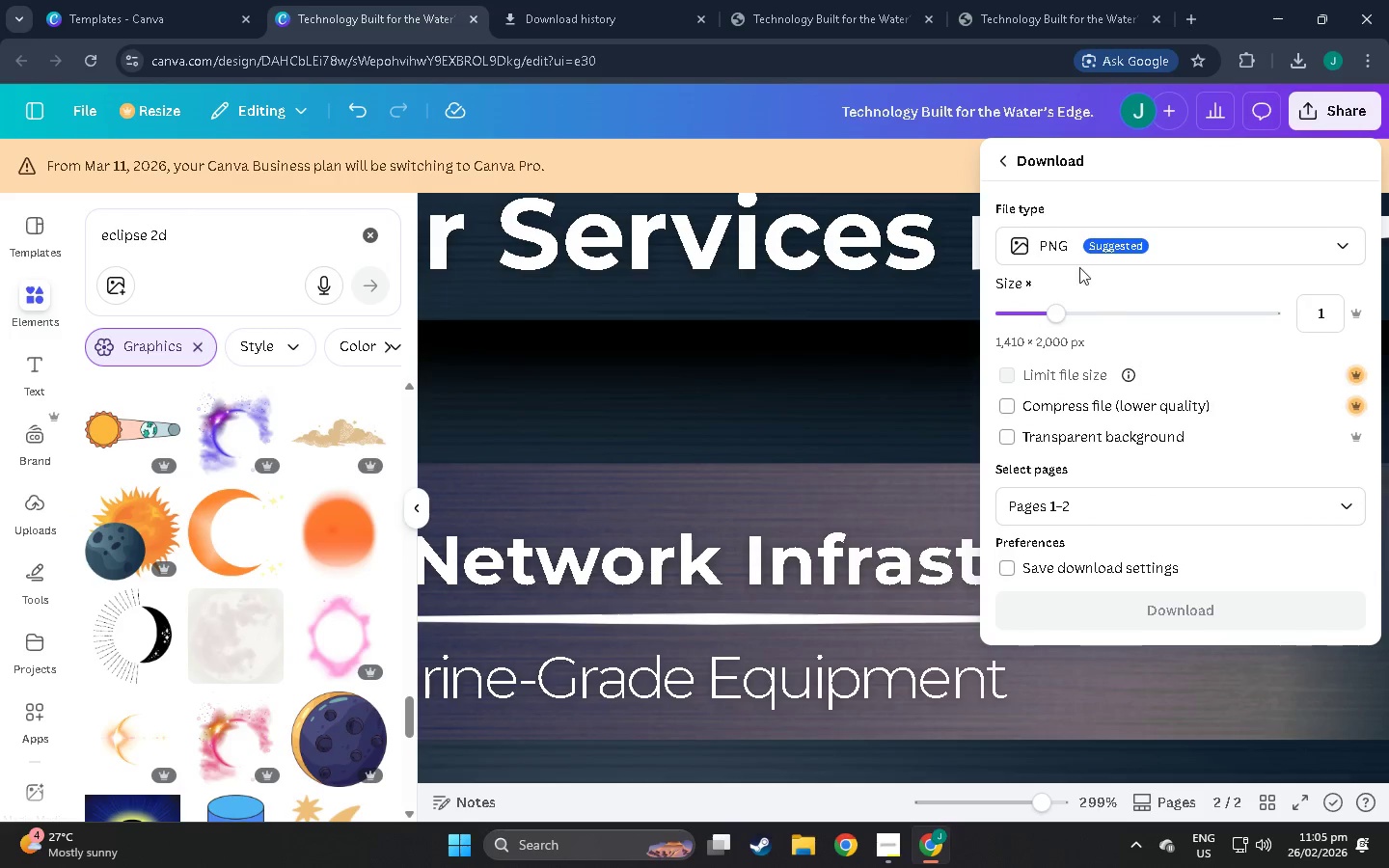 
left_click([1079, 263])
 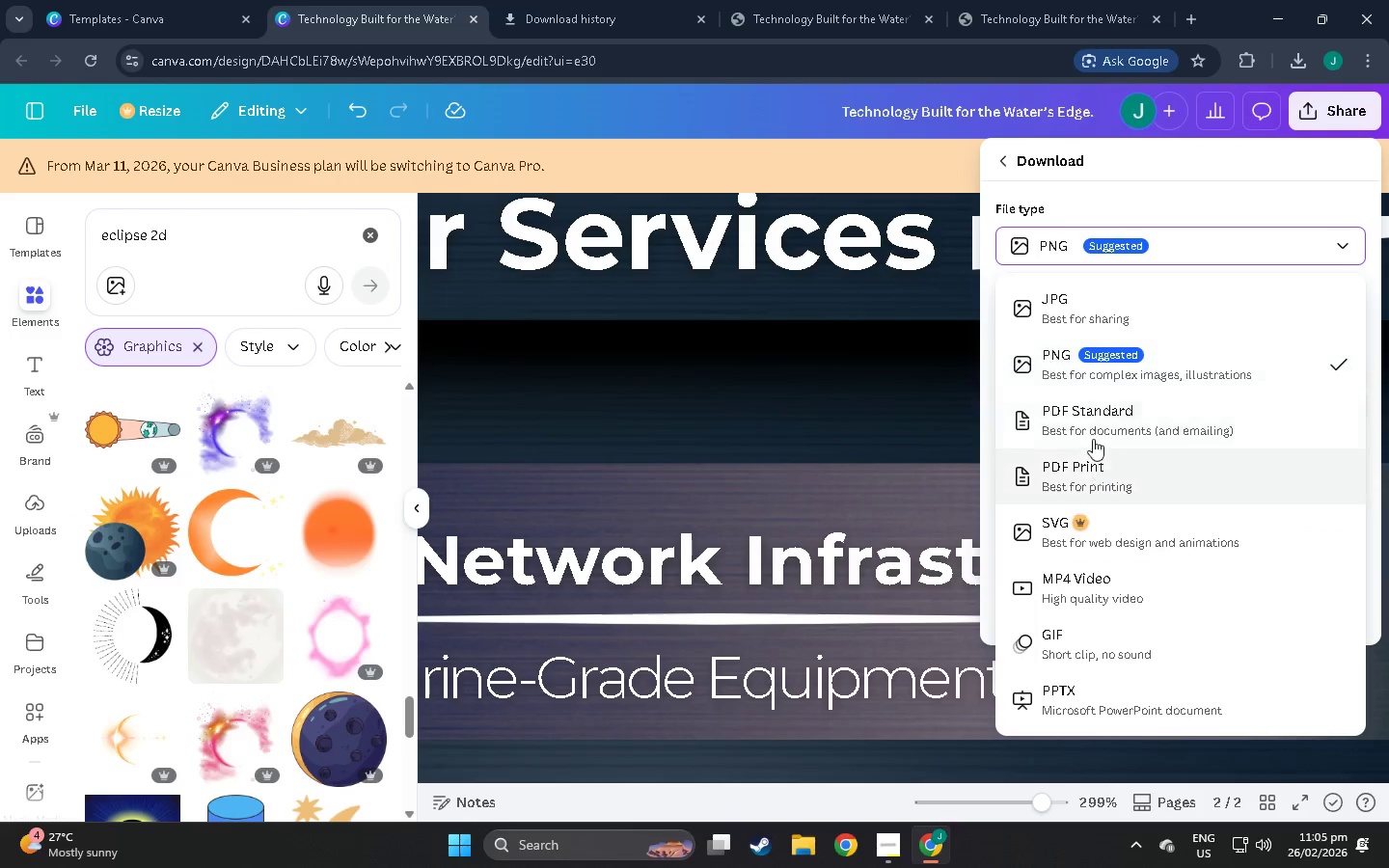 
left_click([1092, 432])
 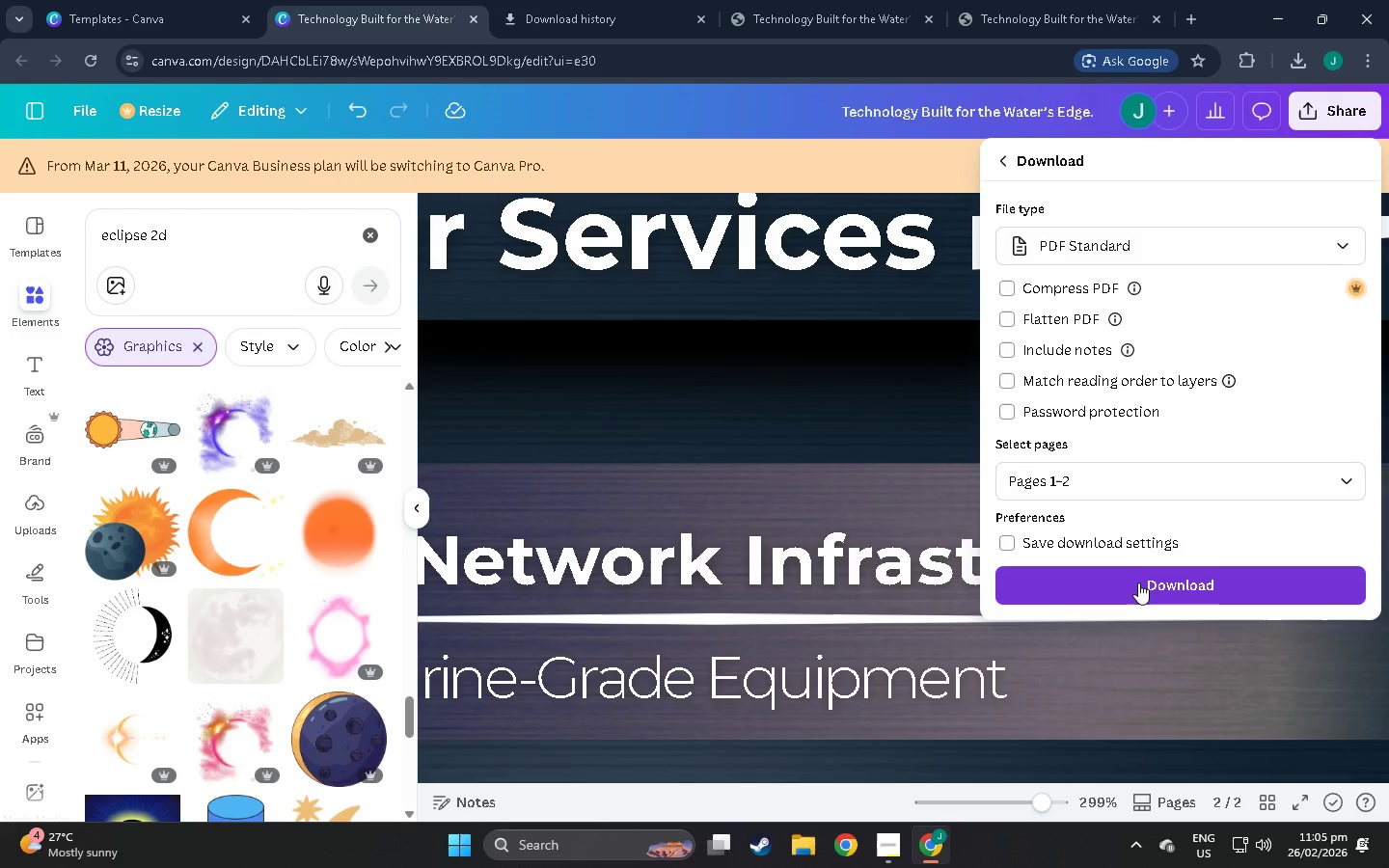 
left_click([1138, 583])
 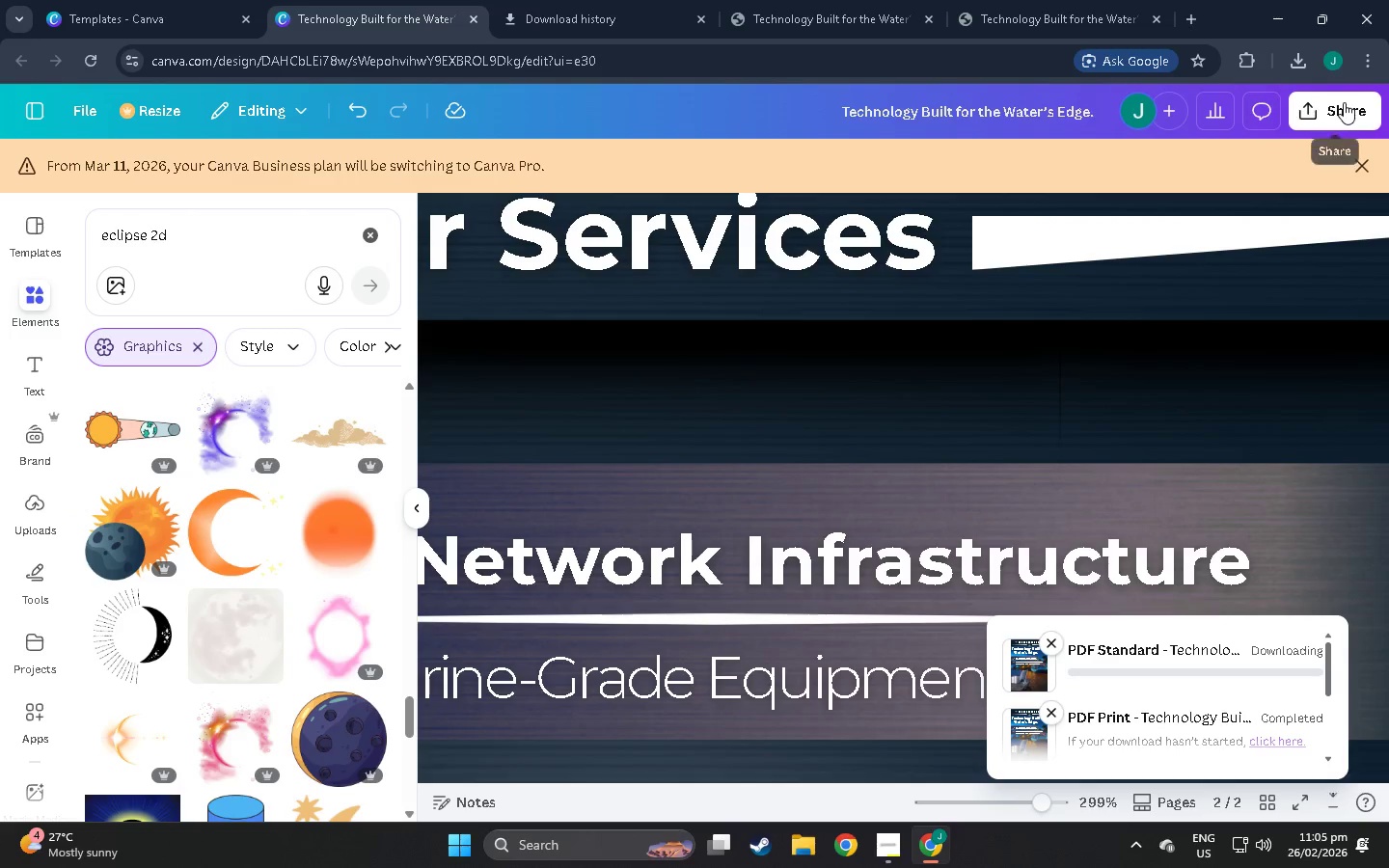 
left_click([1344, 101])
 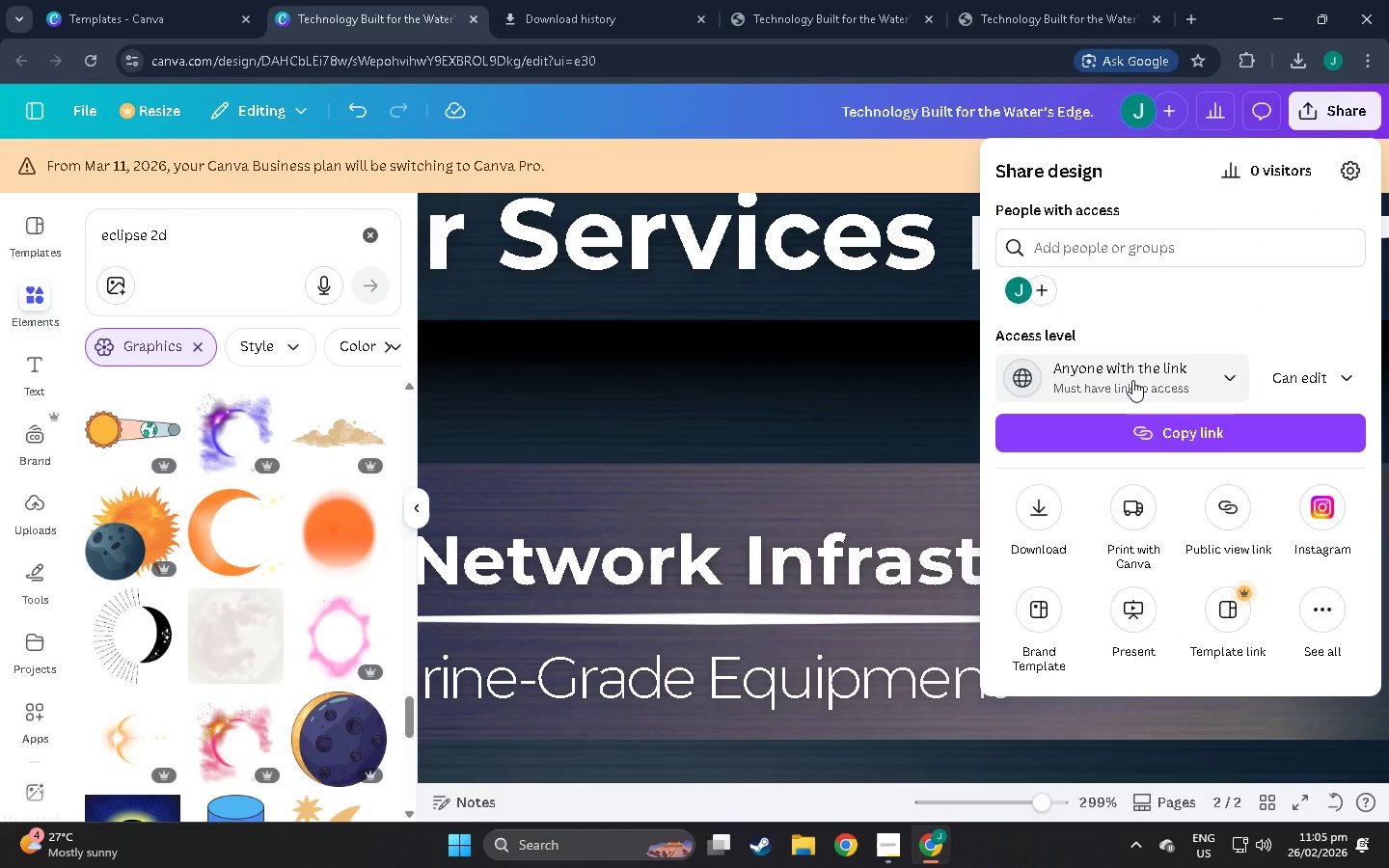 
left_click([1132, 380])
 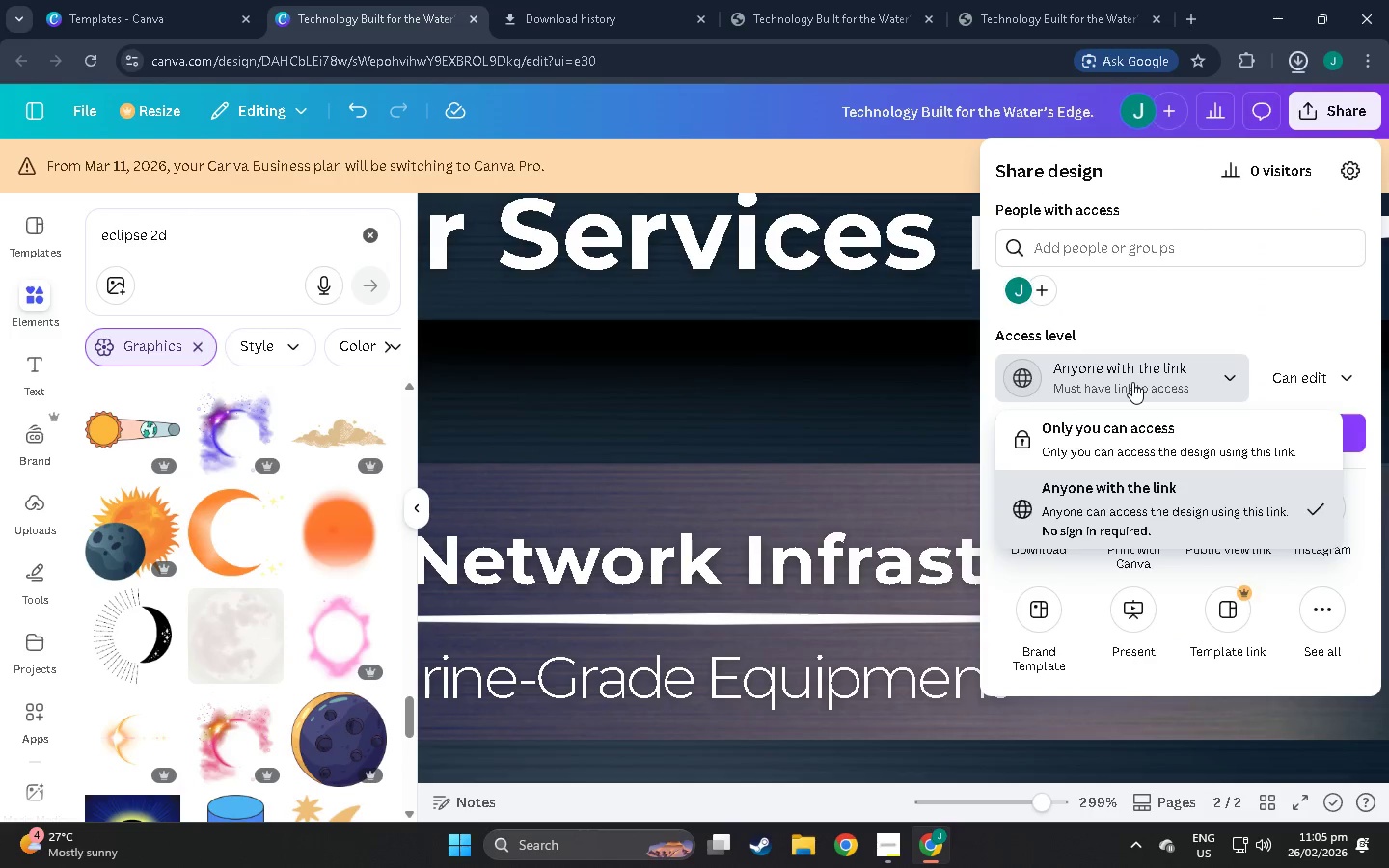 
left_click([1132, 382])
 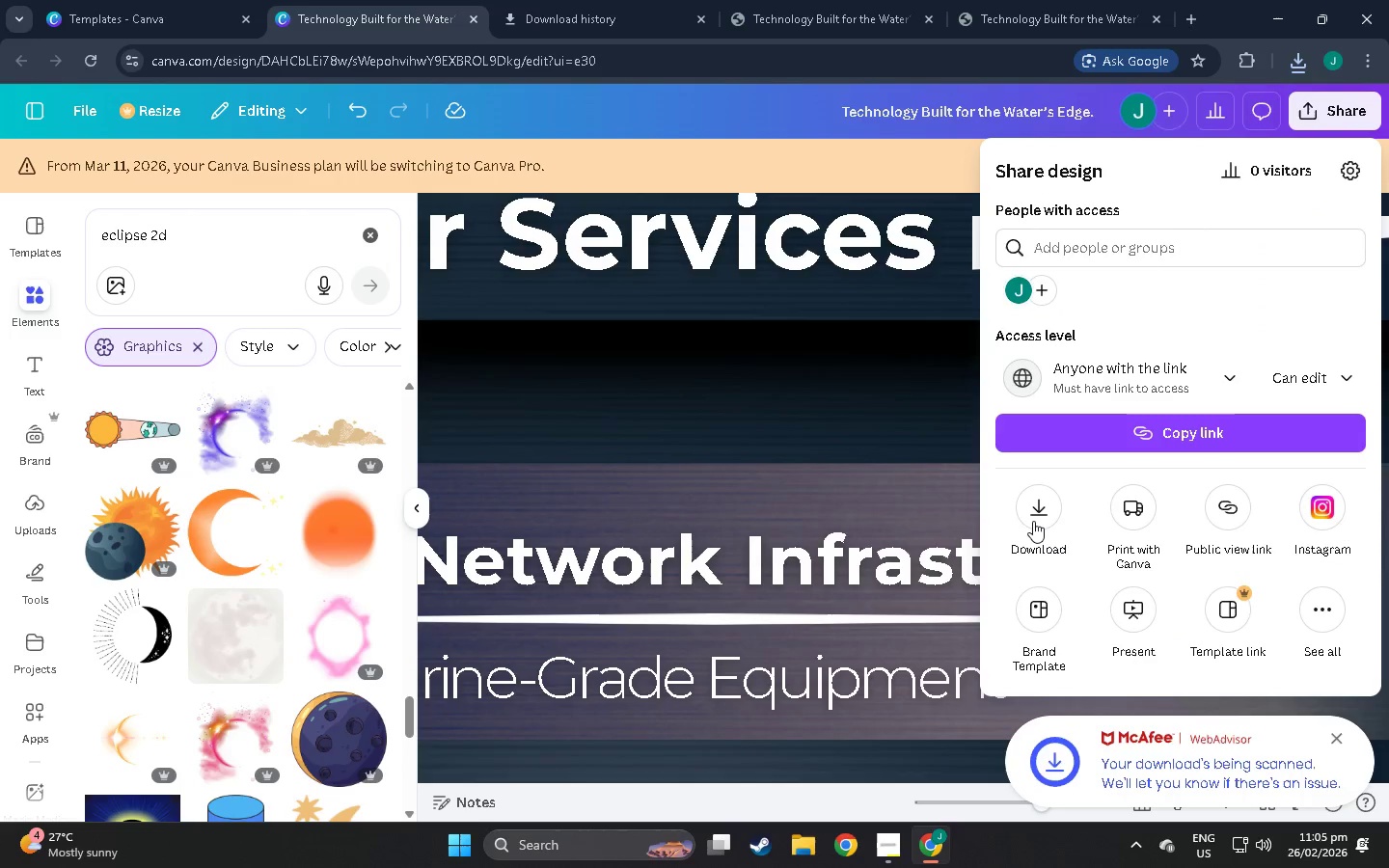 
left_click([1032, 521])
 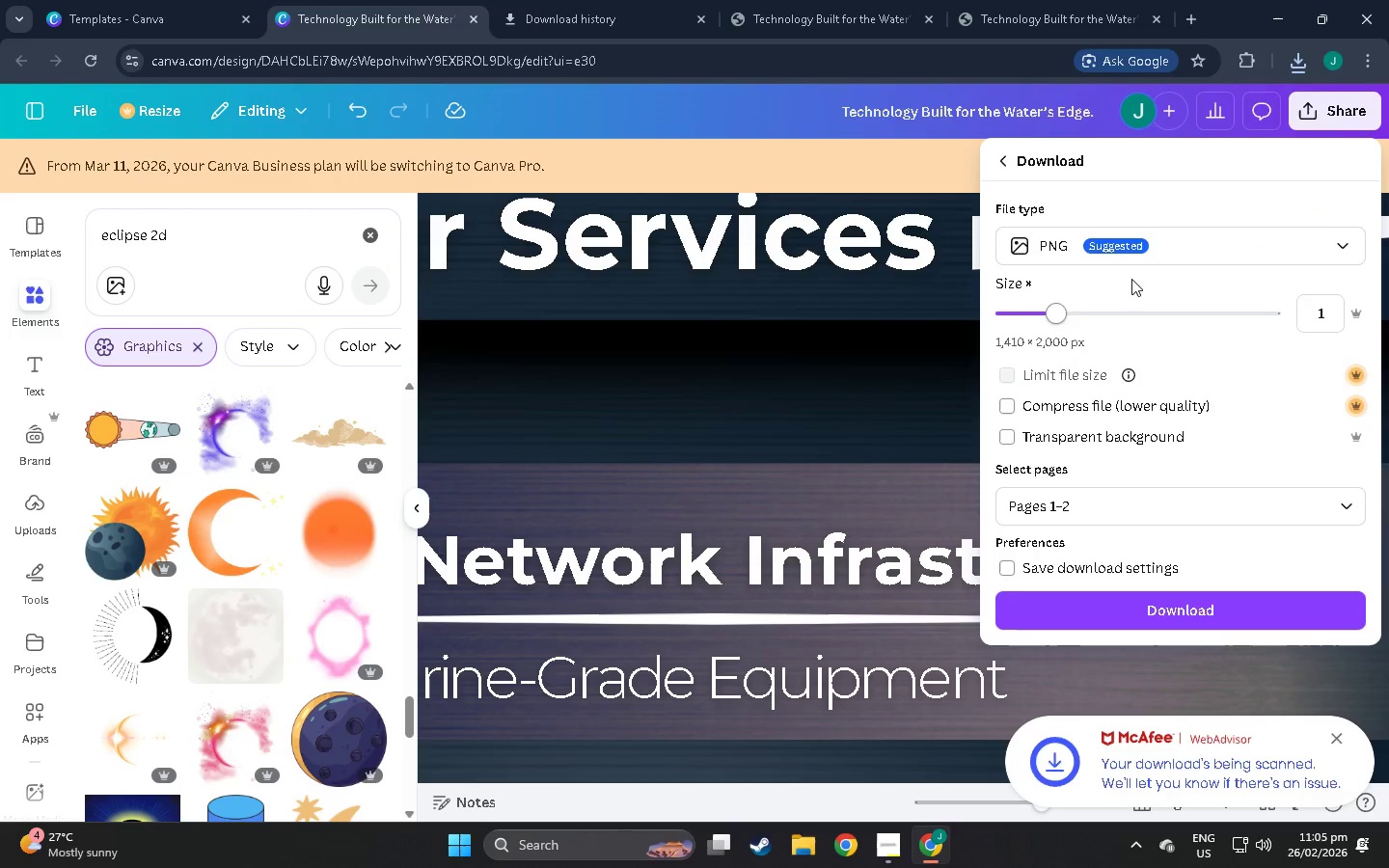 
left_click([1135, 246])
 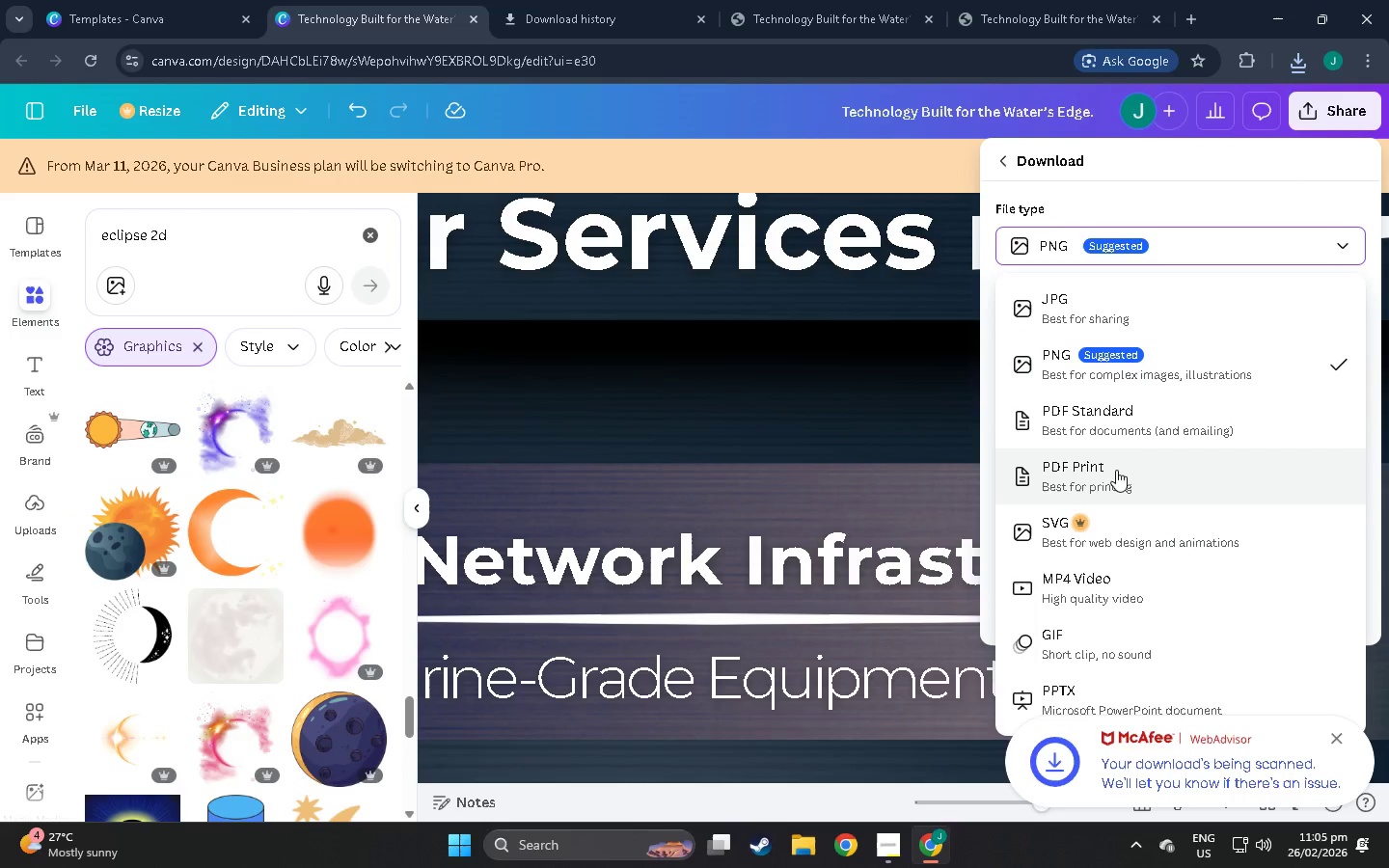 
left_click([1120, 475])
 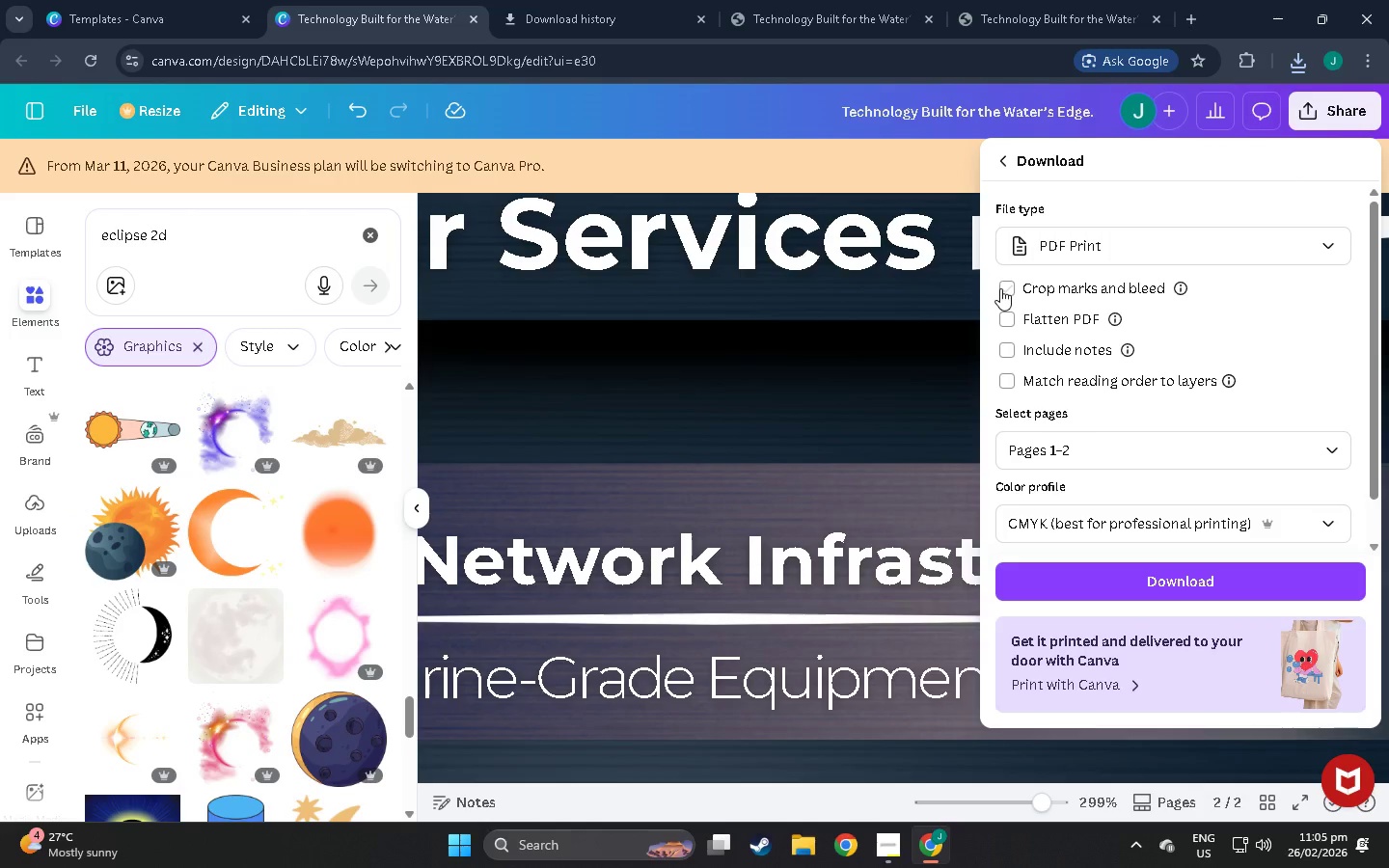 
left_click([1002, 288])
 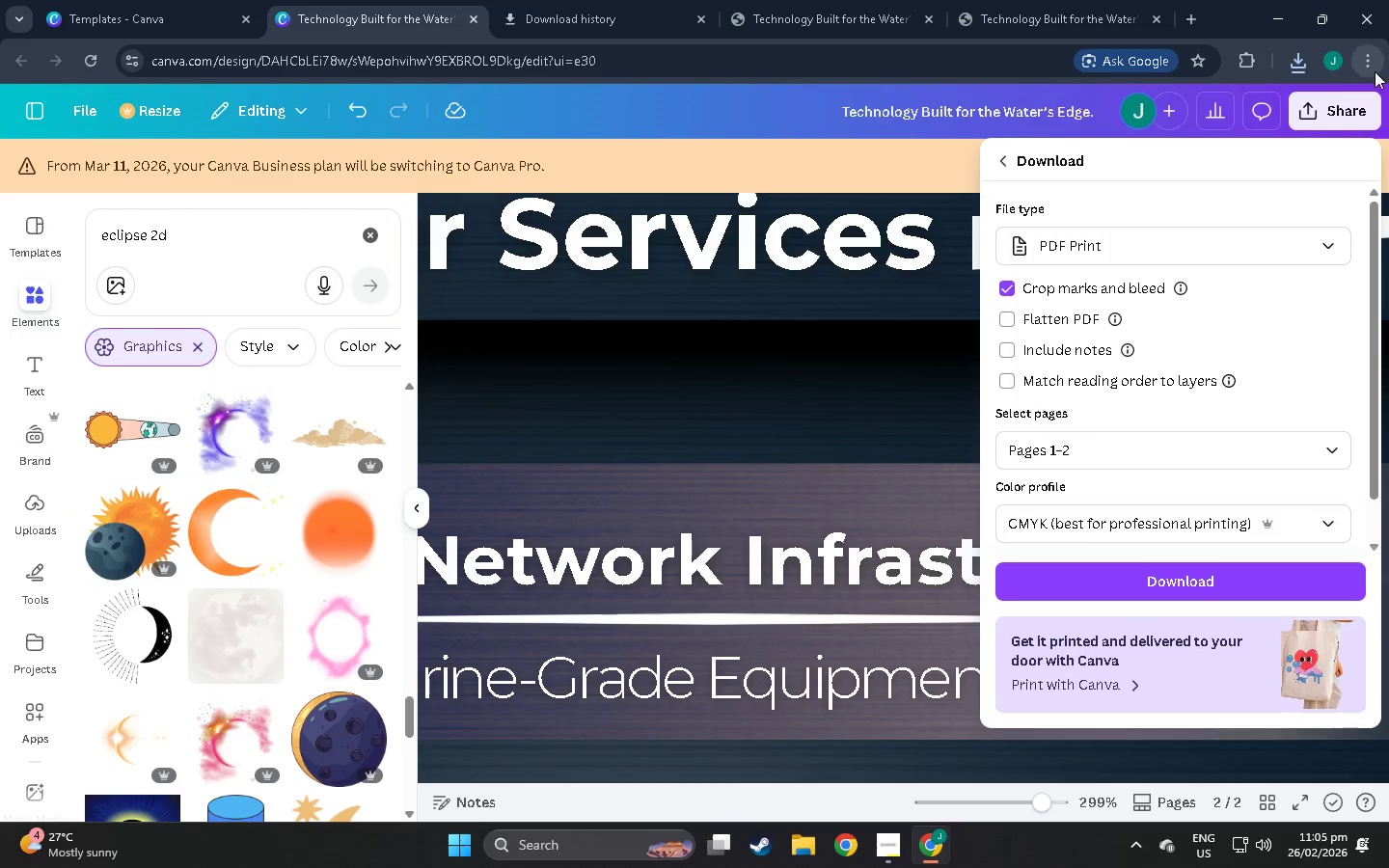 
key(Control+J)
 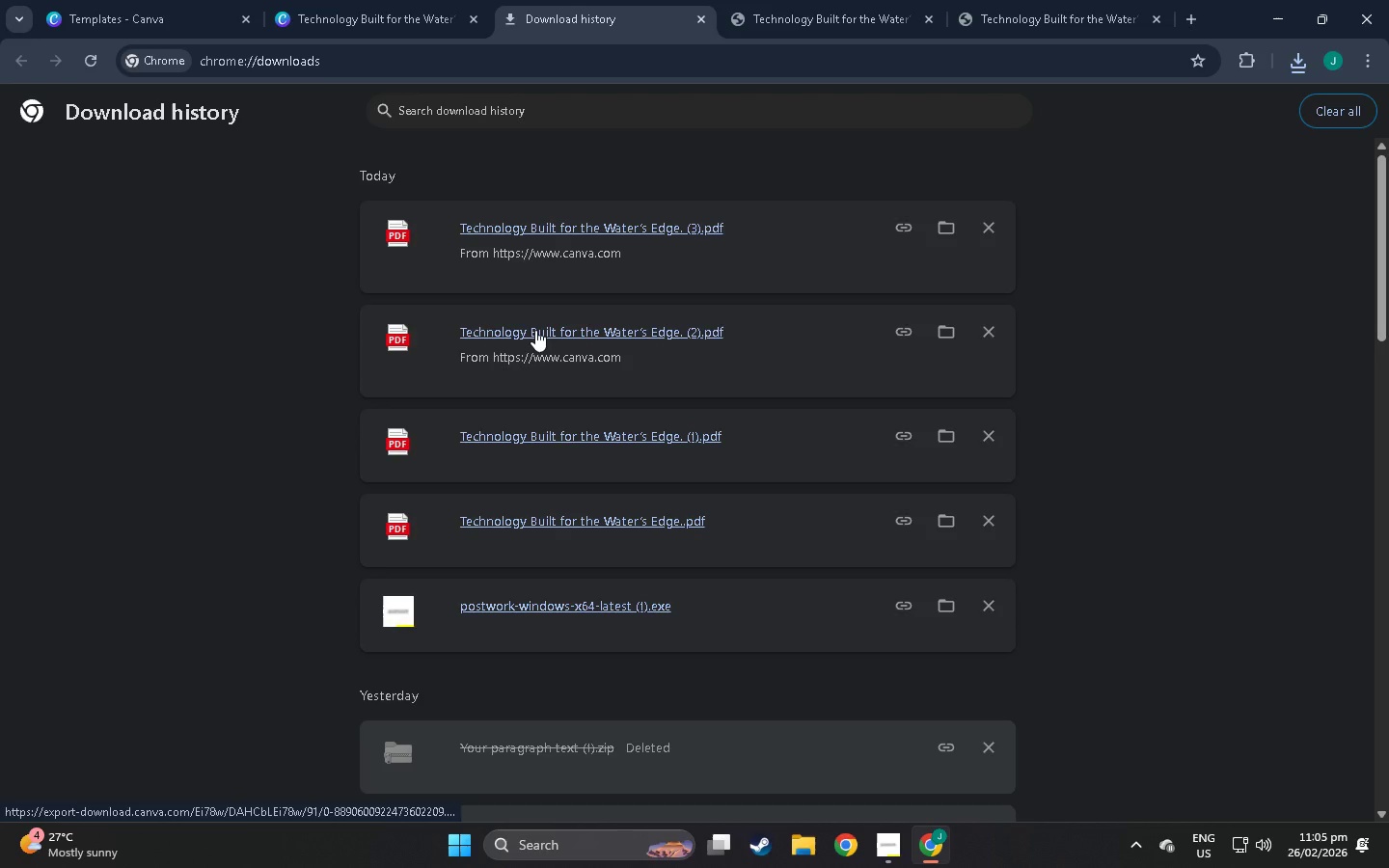 
left_click([535, 330])
 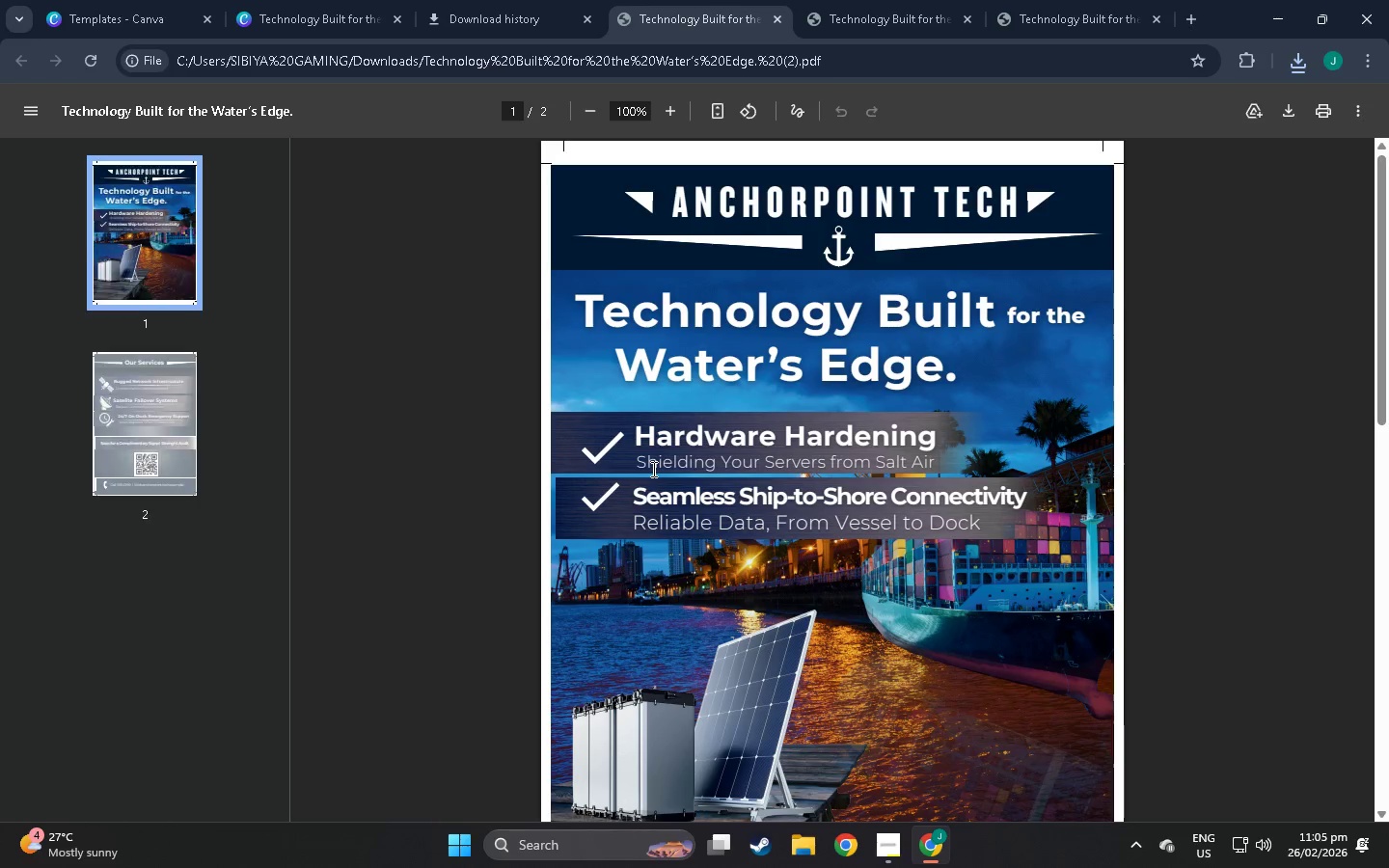 
scroll: coordinate [652, 469], scroll_direction: down, amount: 5.0
 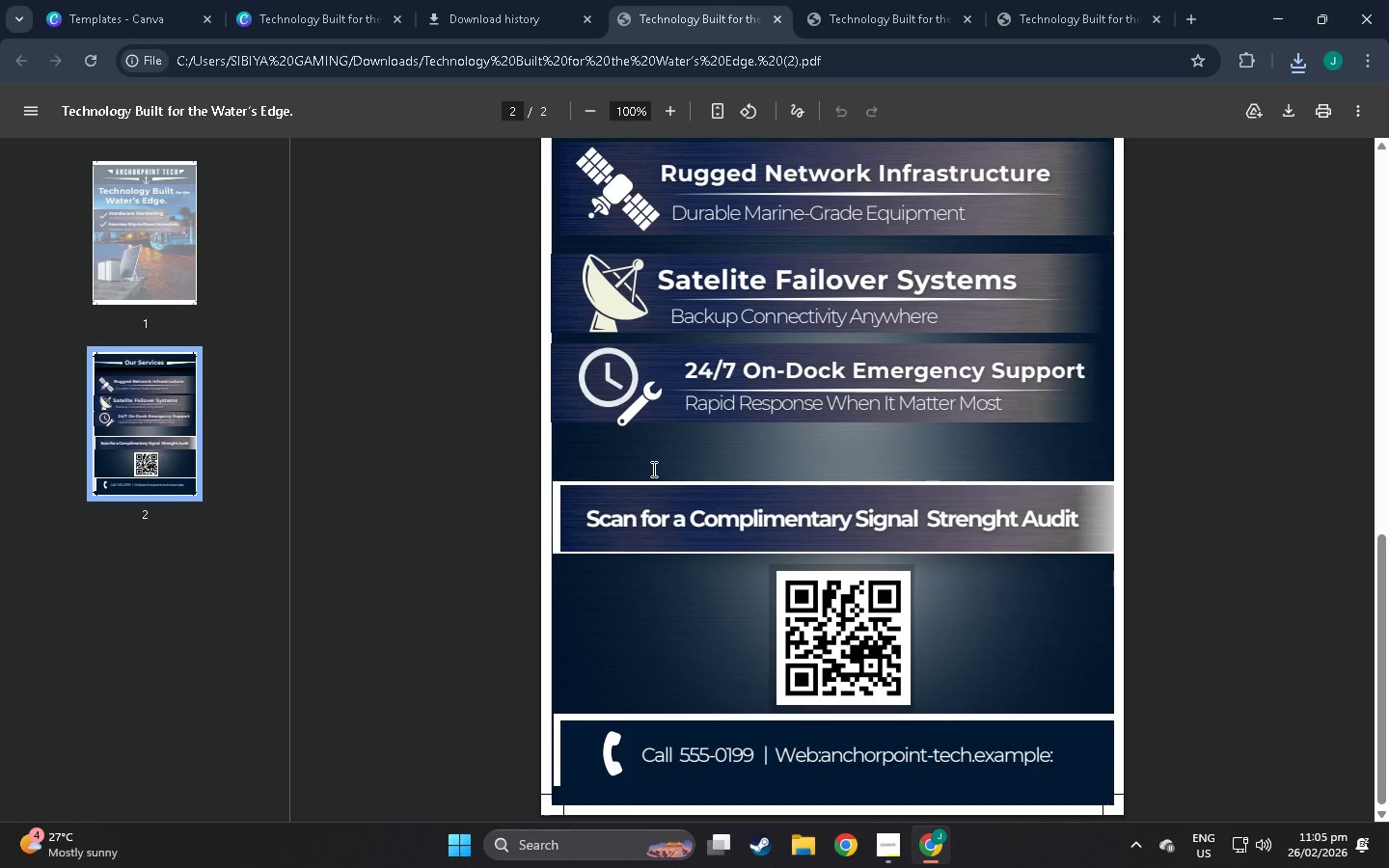 
scroll: coordinate [643, 497], scroll_direction: up, amount: 27.0
 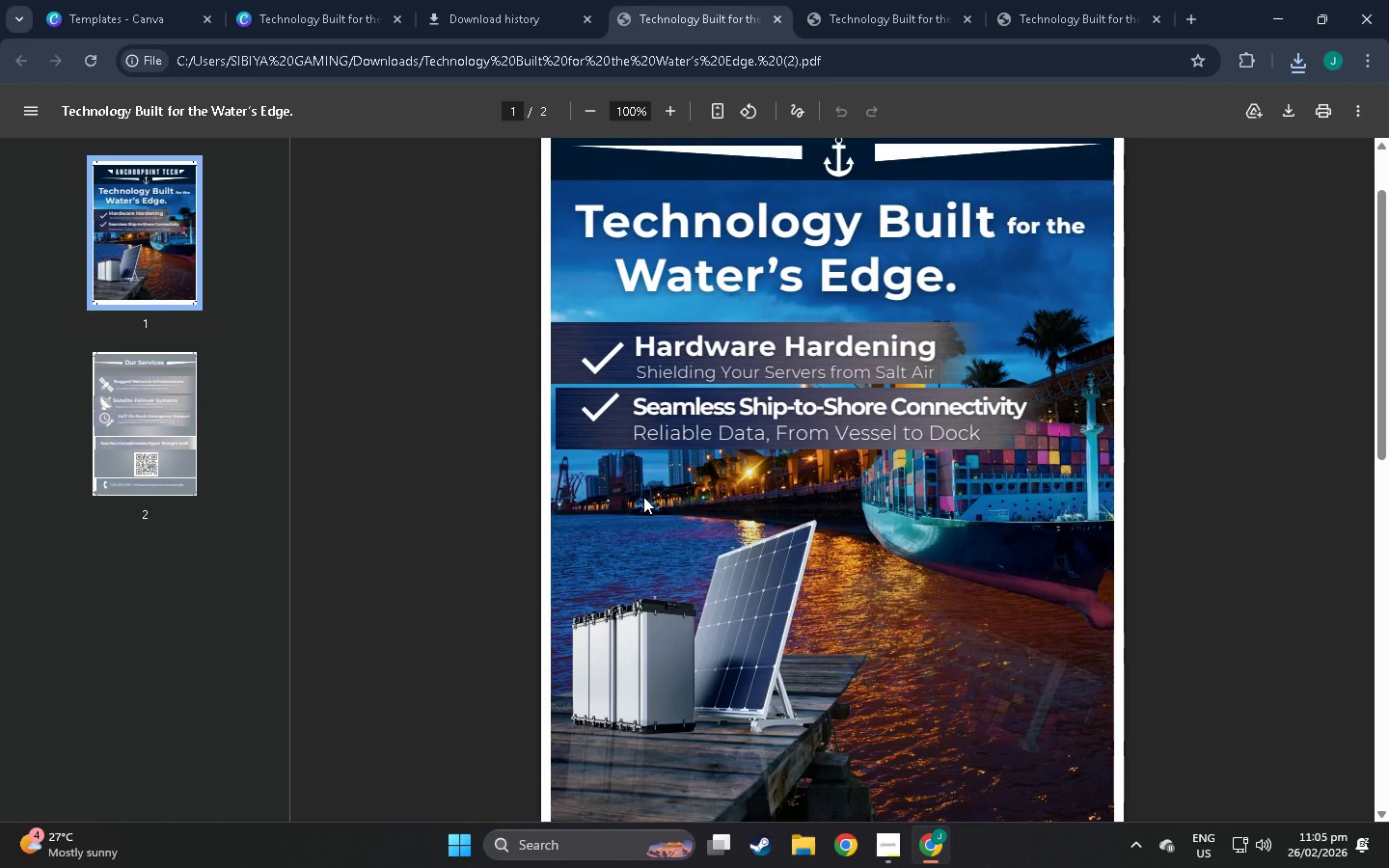 
scroll: coordinate [645, 493], scroll_direction: down, amount: 9.0
 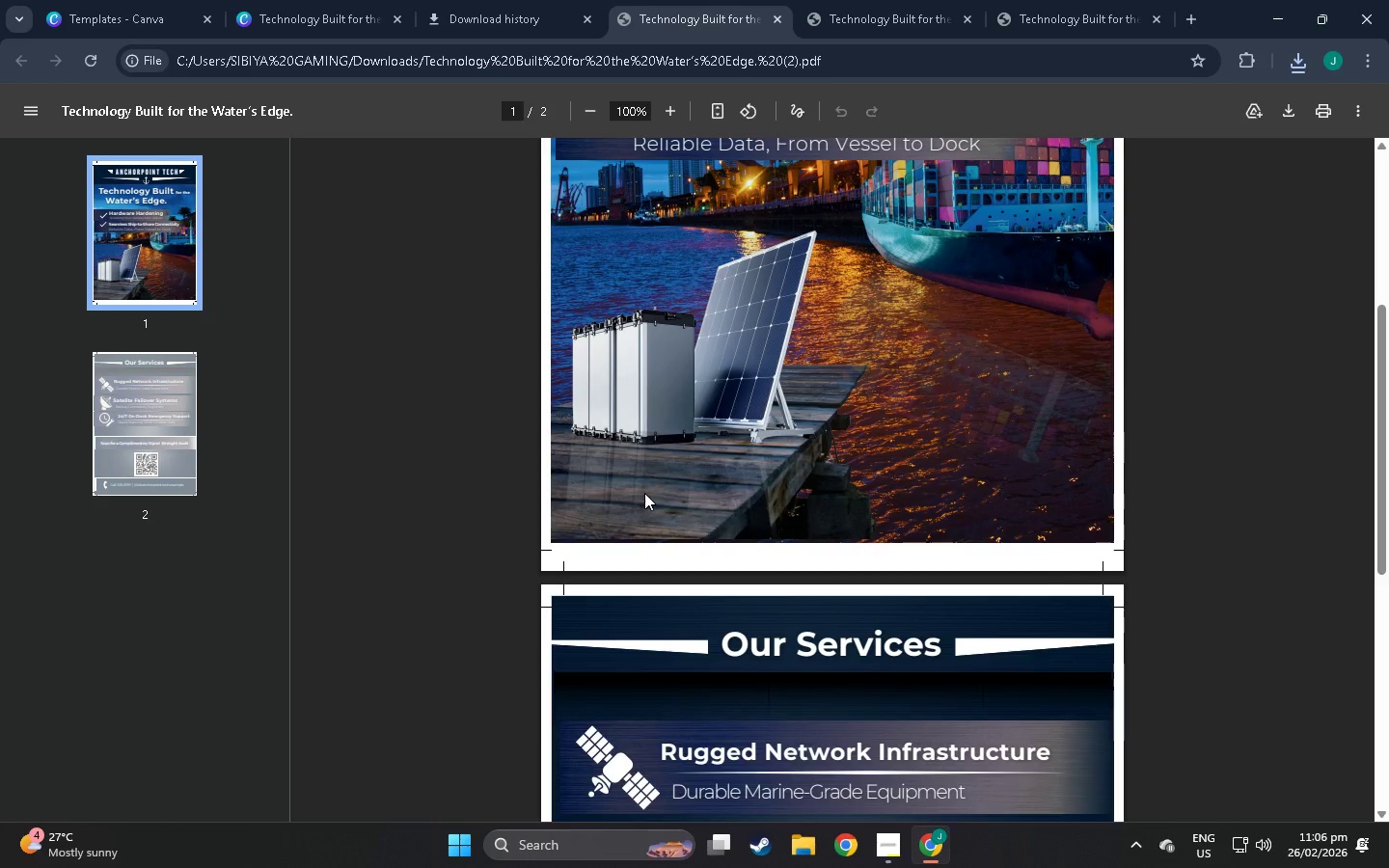 
scroll: coordinate [649, 515], scroll_direction: up, amount: 18.0
 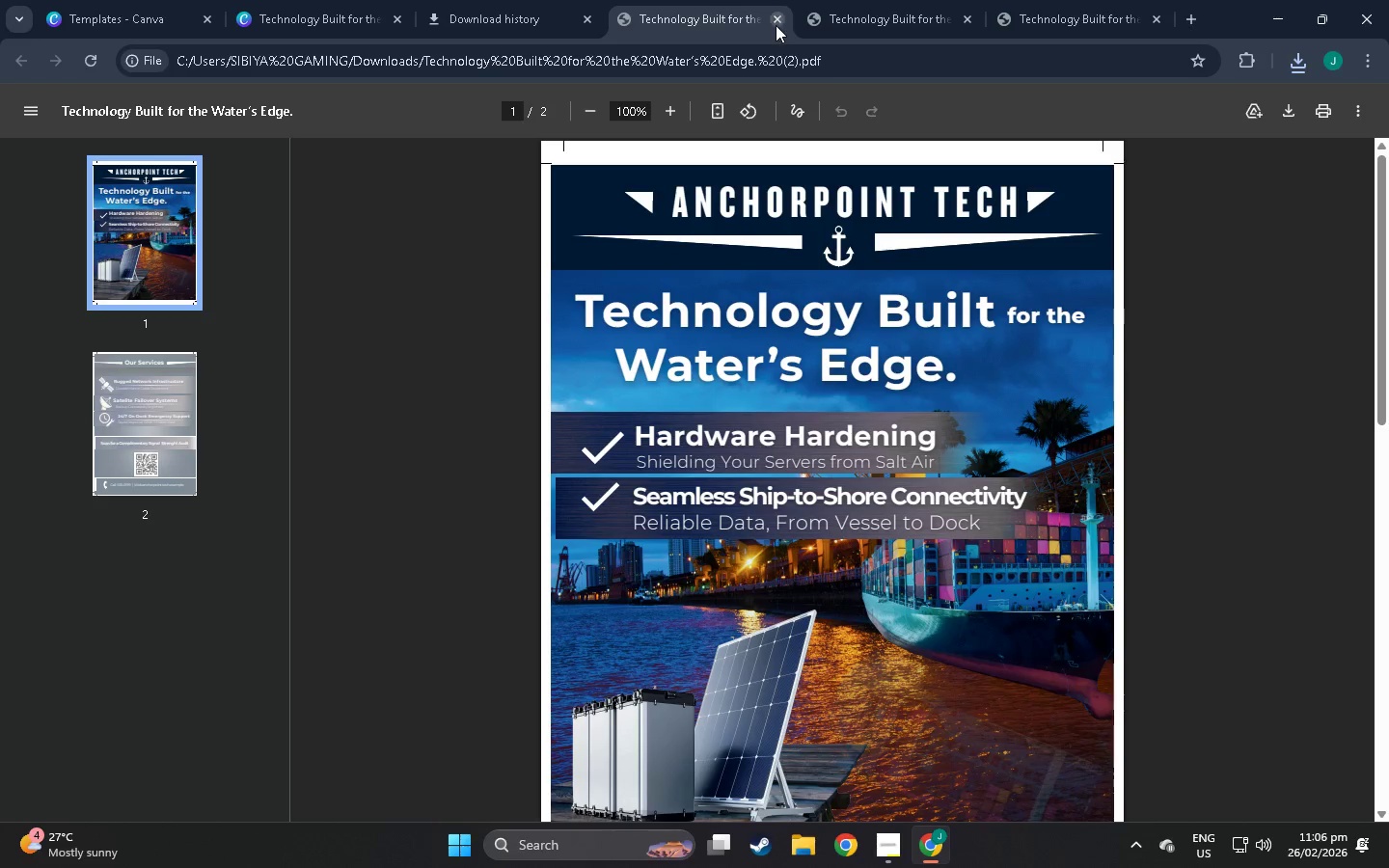 
left_click([875, 11])
 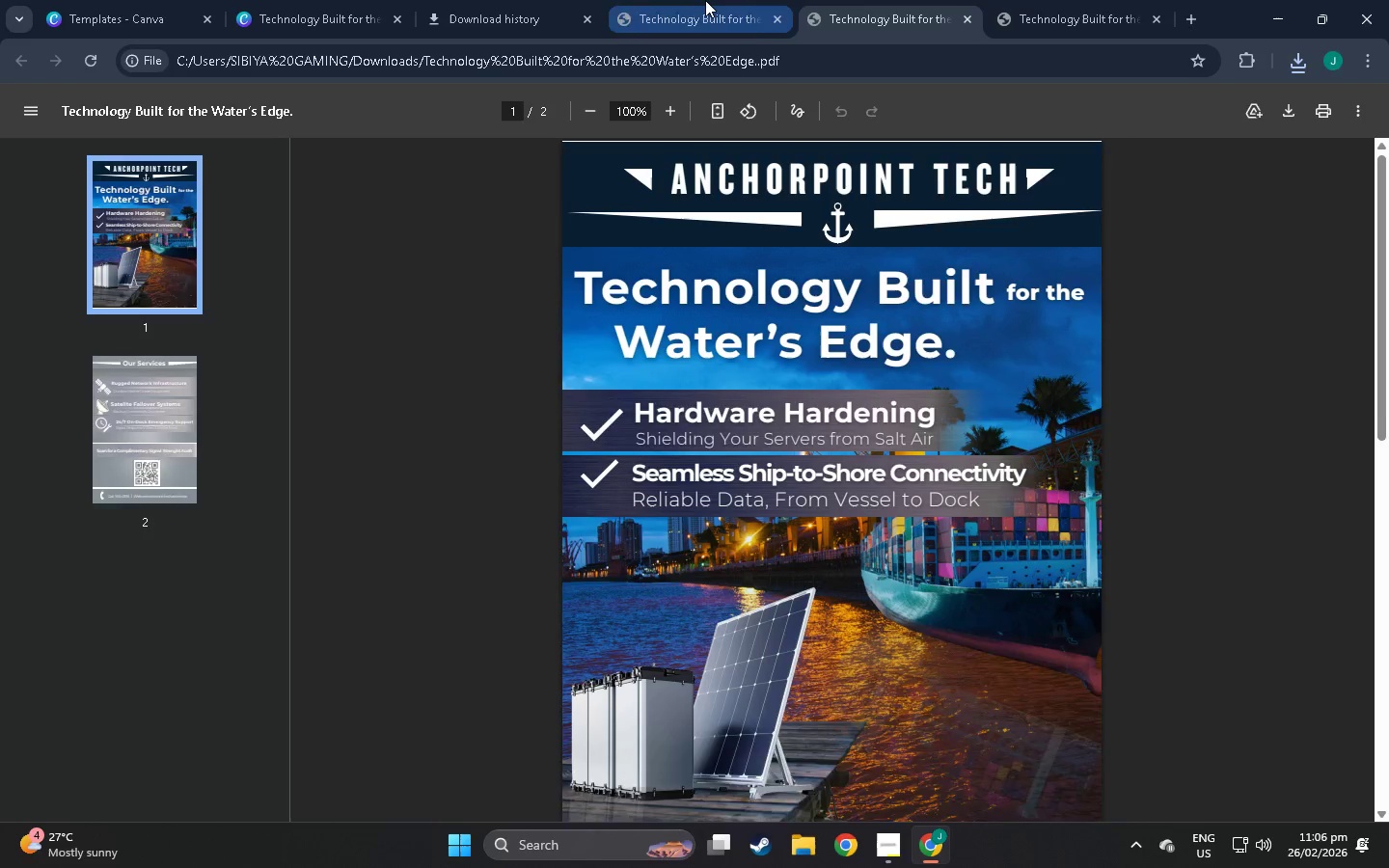 
left_click([705, 0])
 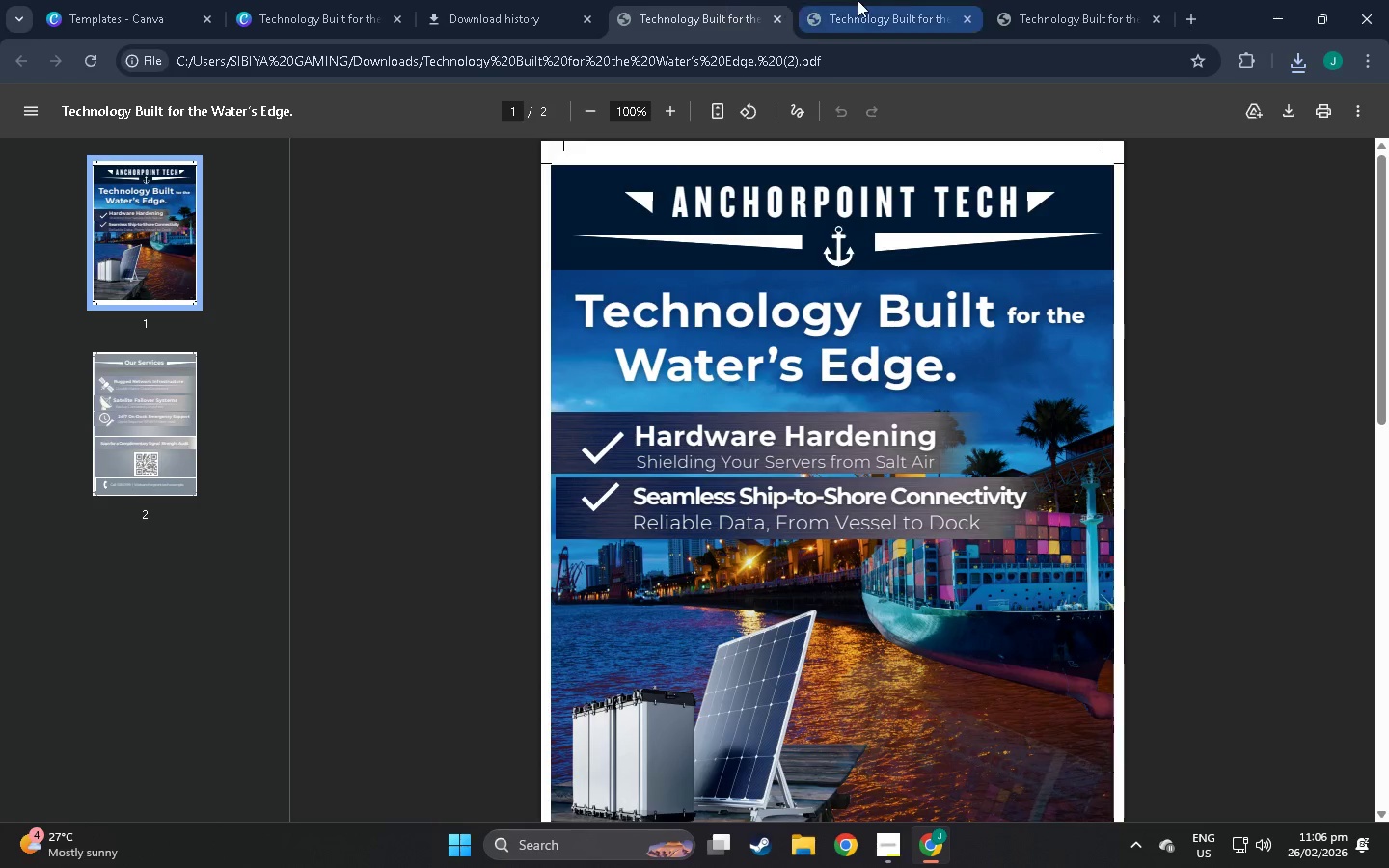 
left_click([859, 0])
 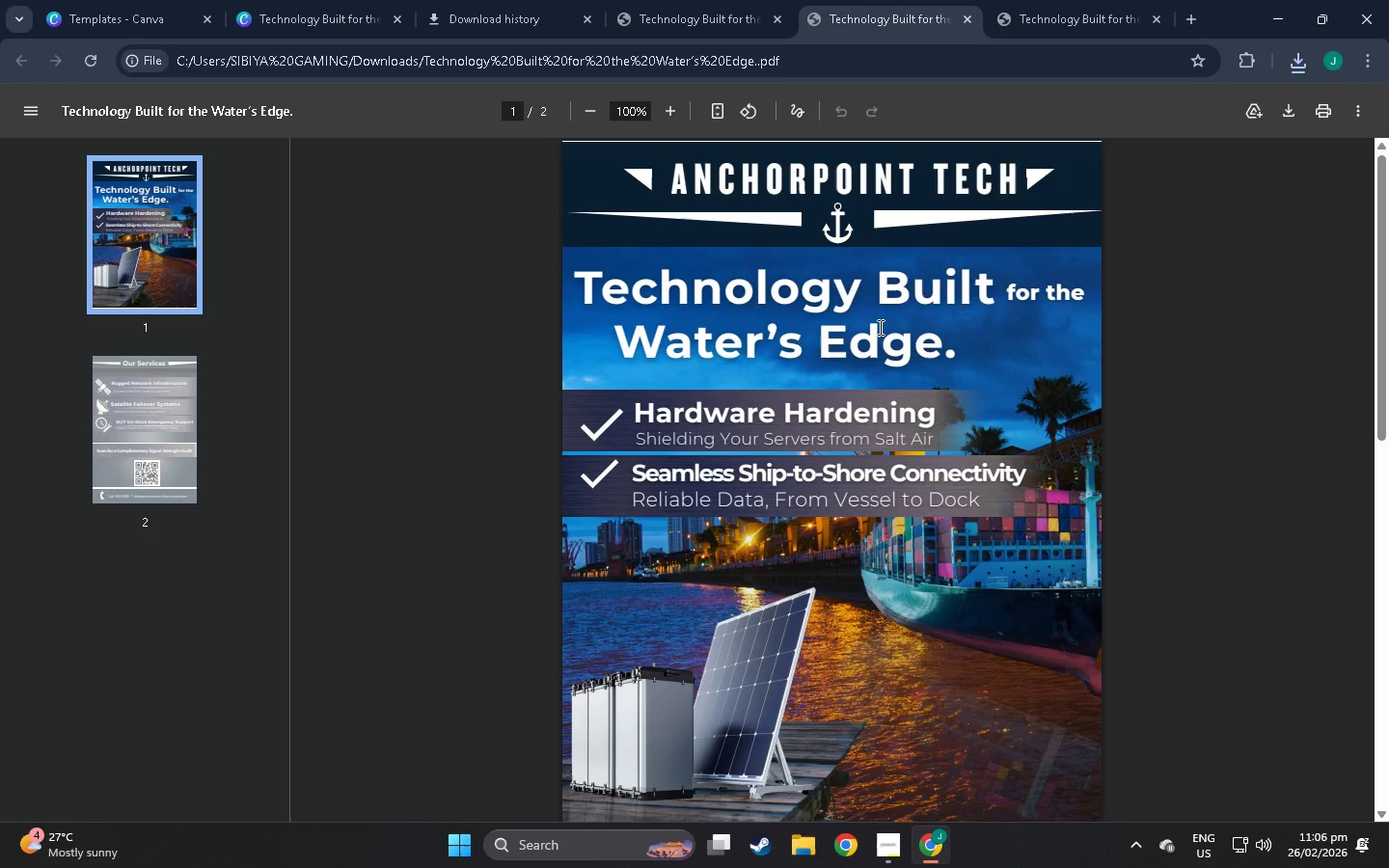 
scroll: coordinate [852, 414], scroll_direction: down, amount: 9.0
 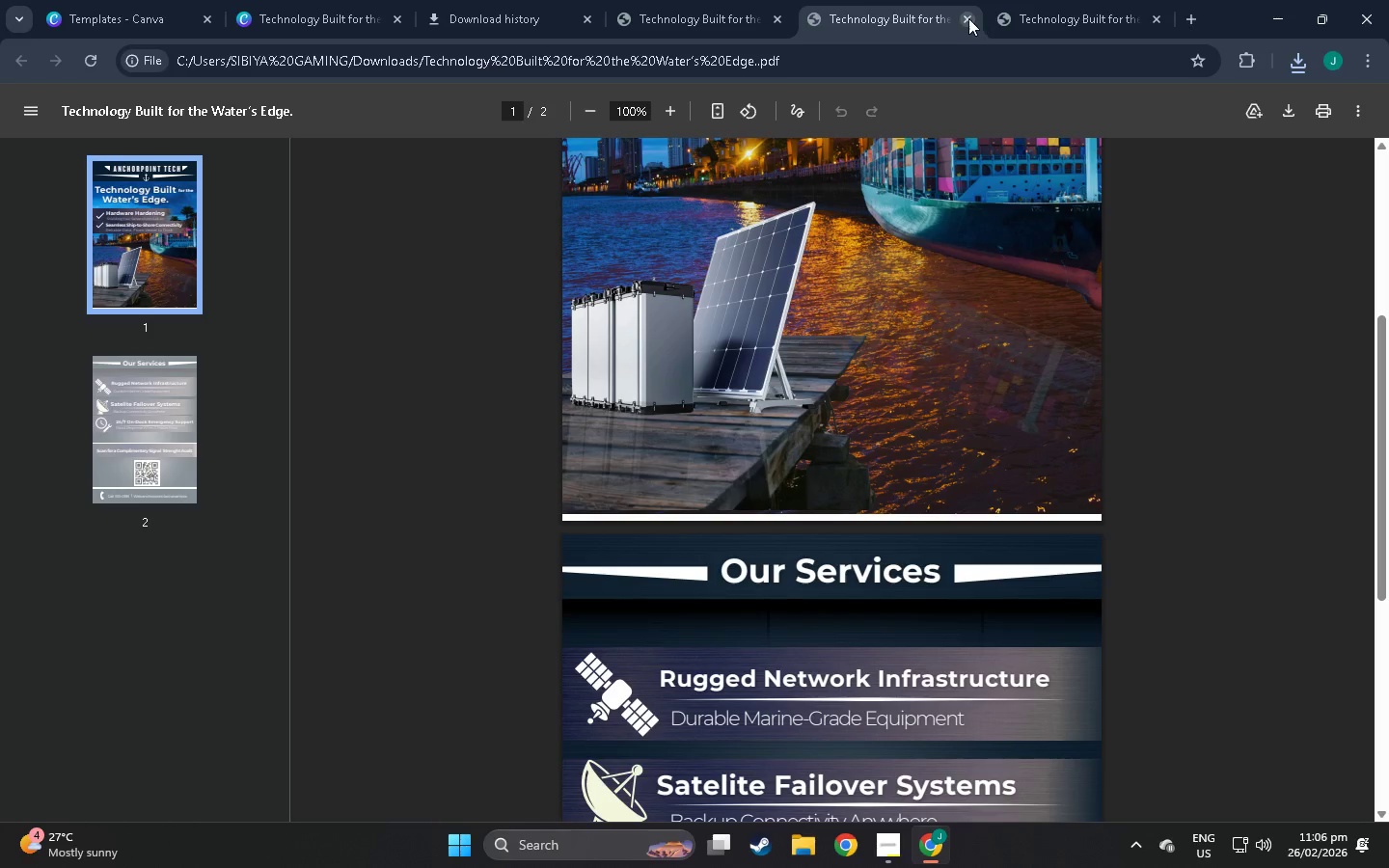 
left_click([968, 18])
 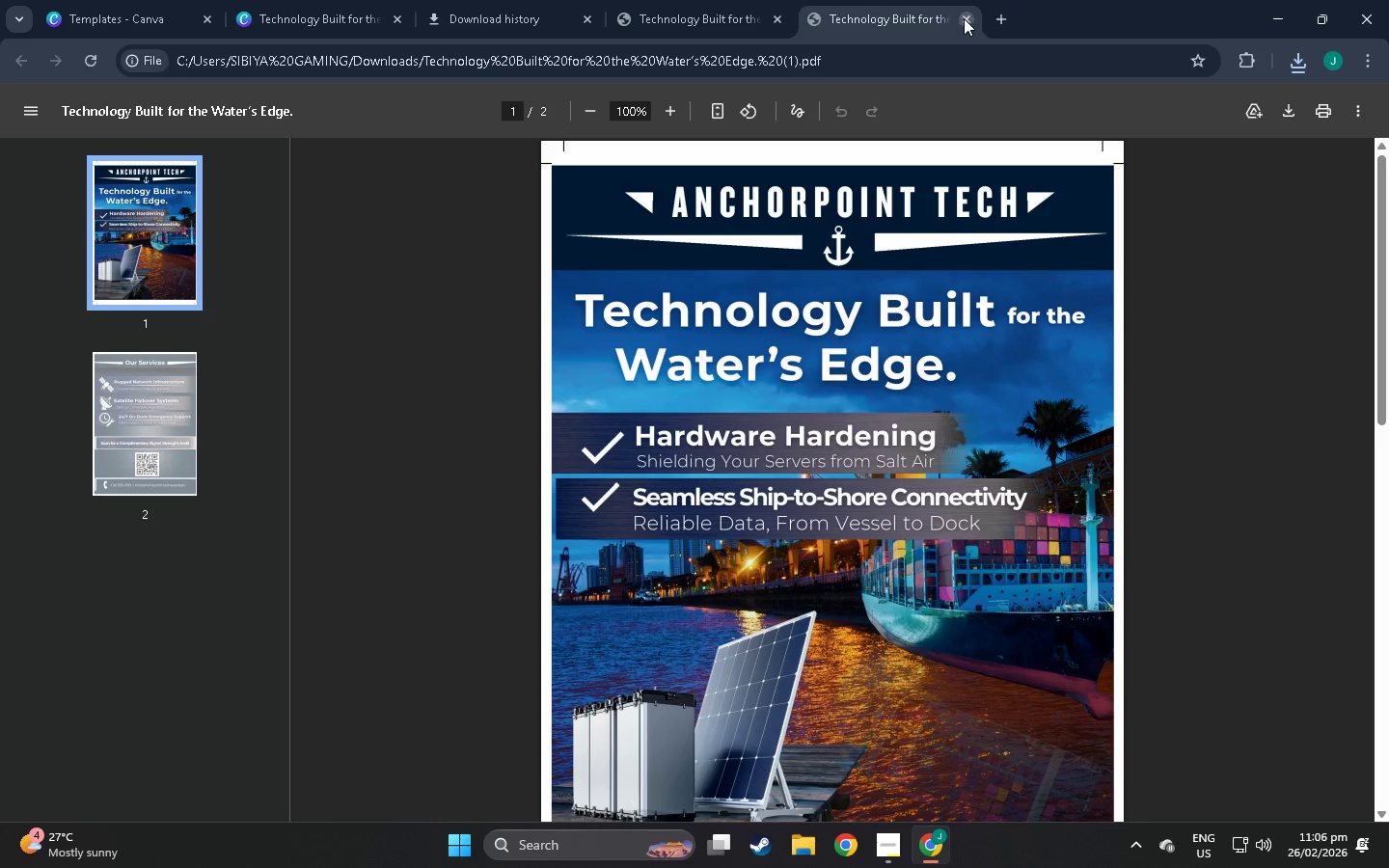 
left_click([964, 18])
 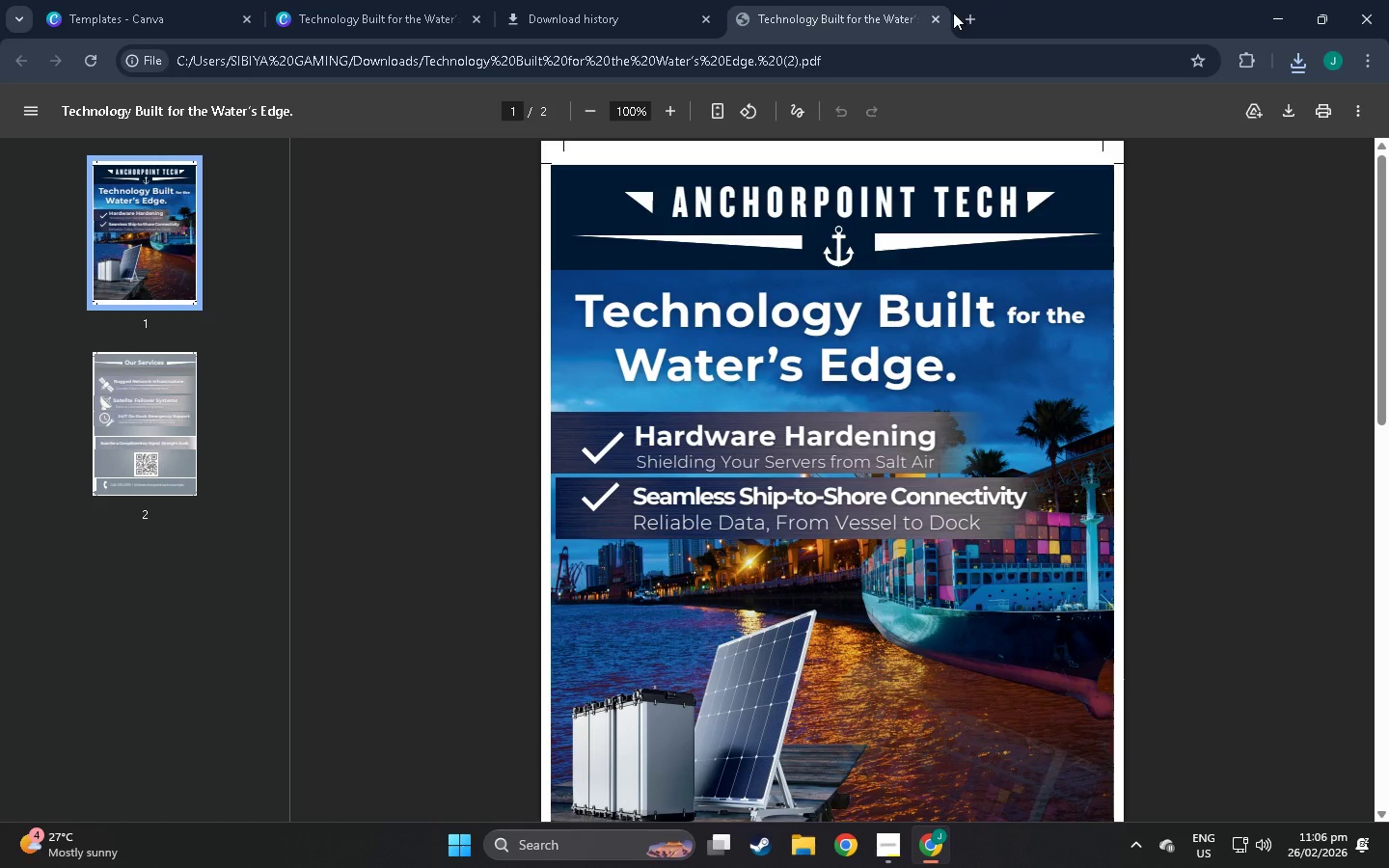 
left_click([938, 16])
 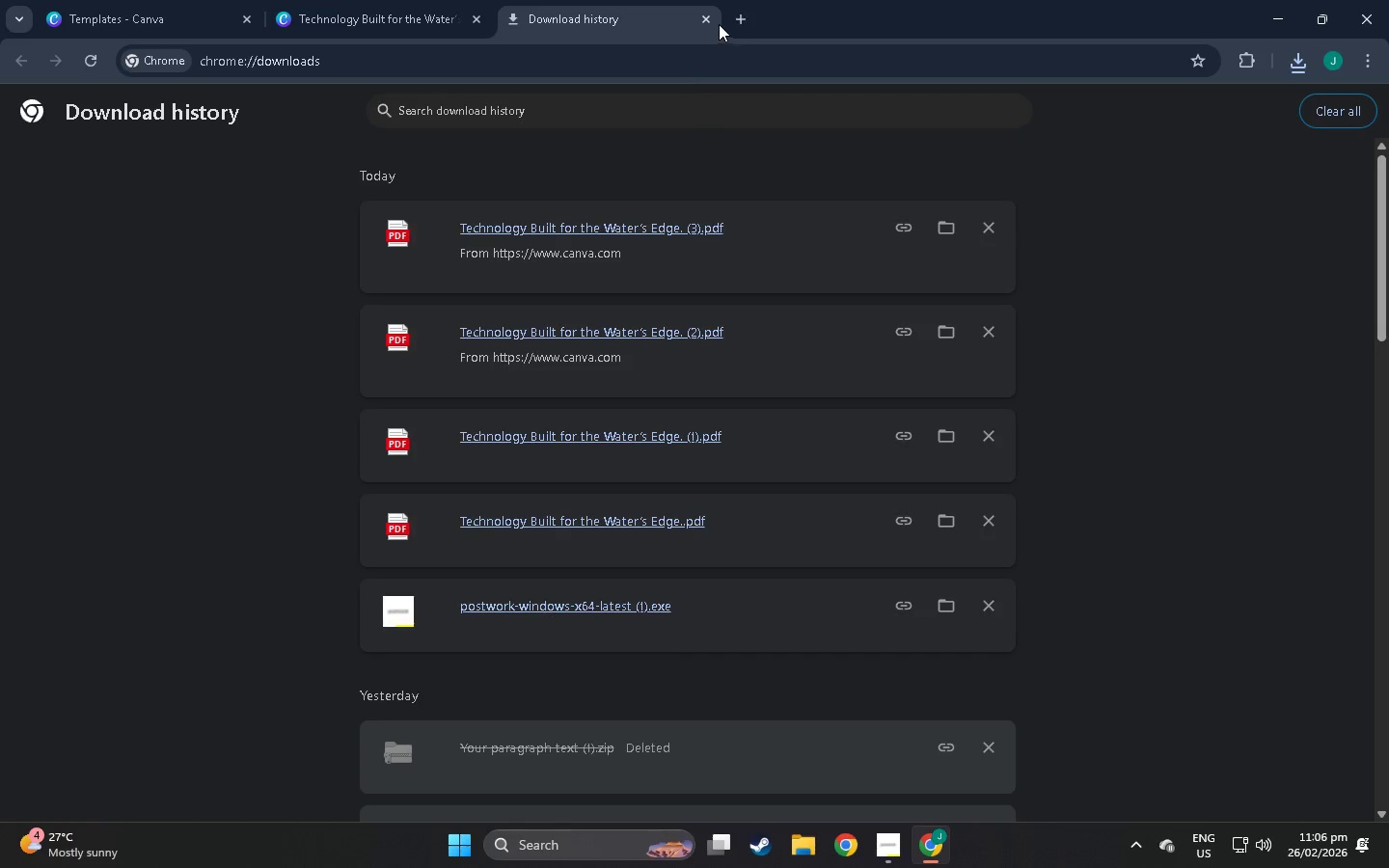 